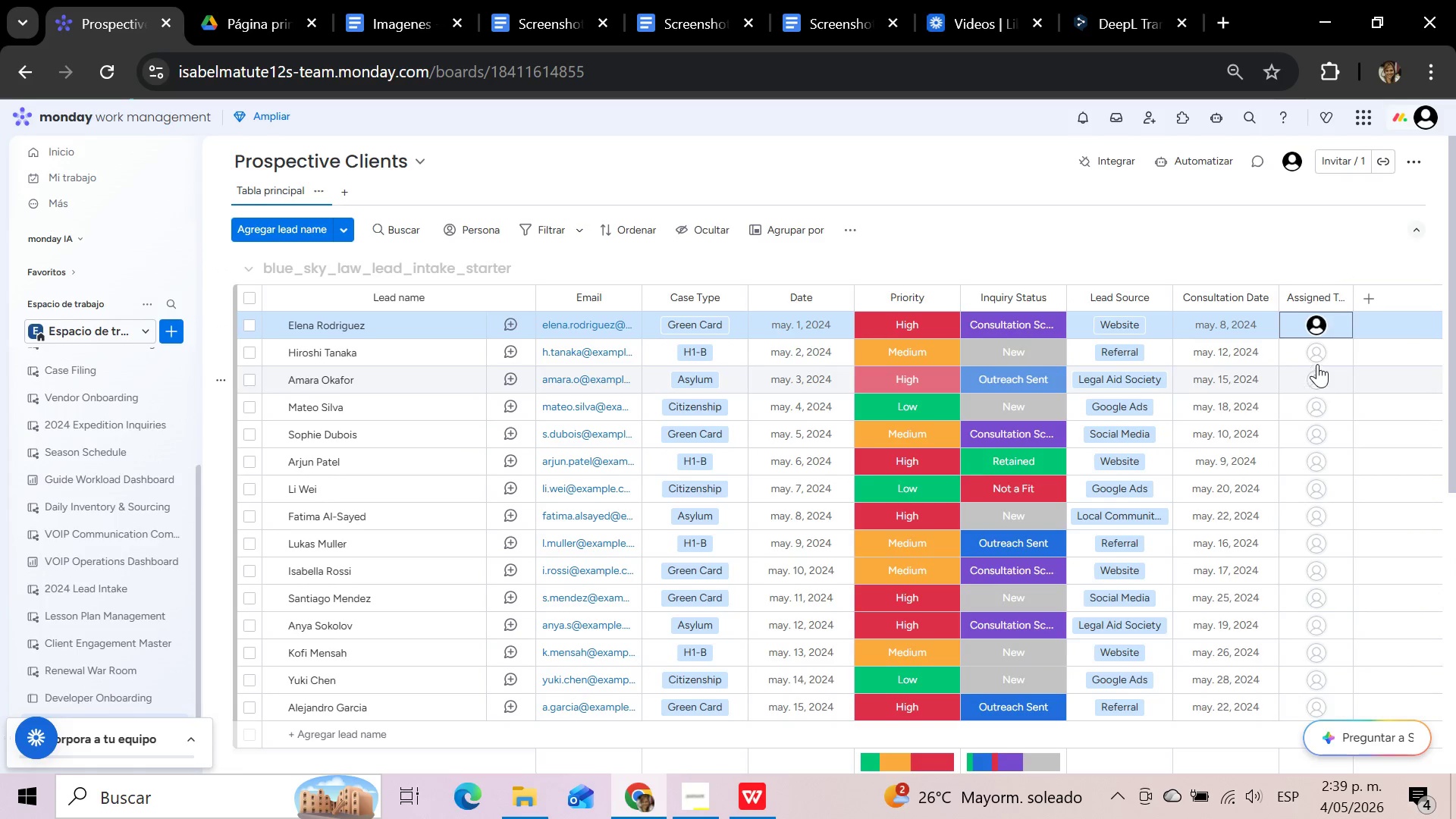 
left_click([1319, 359])
 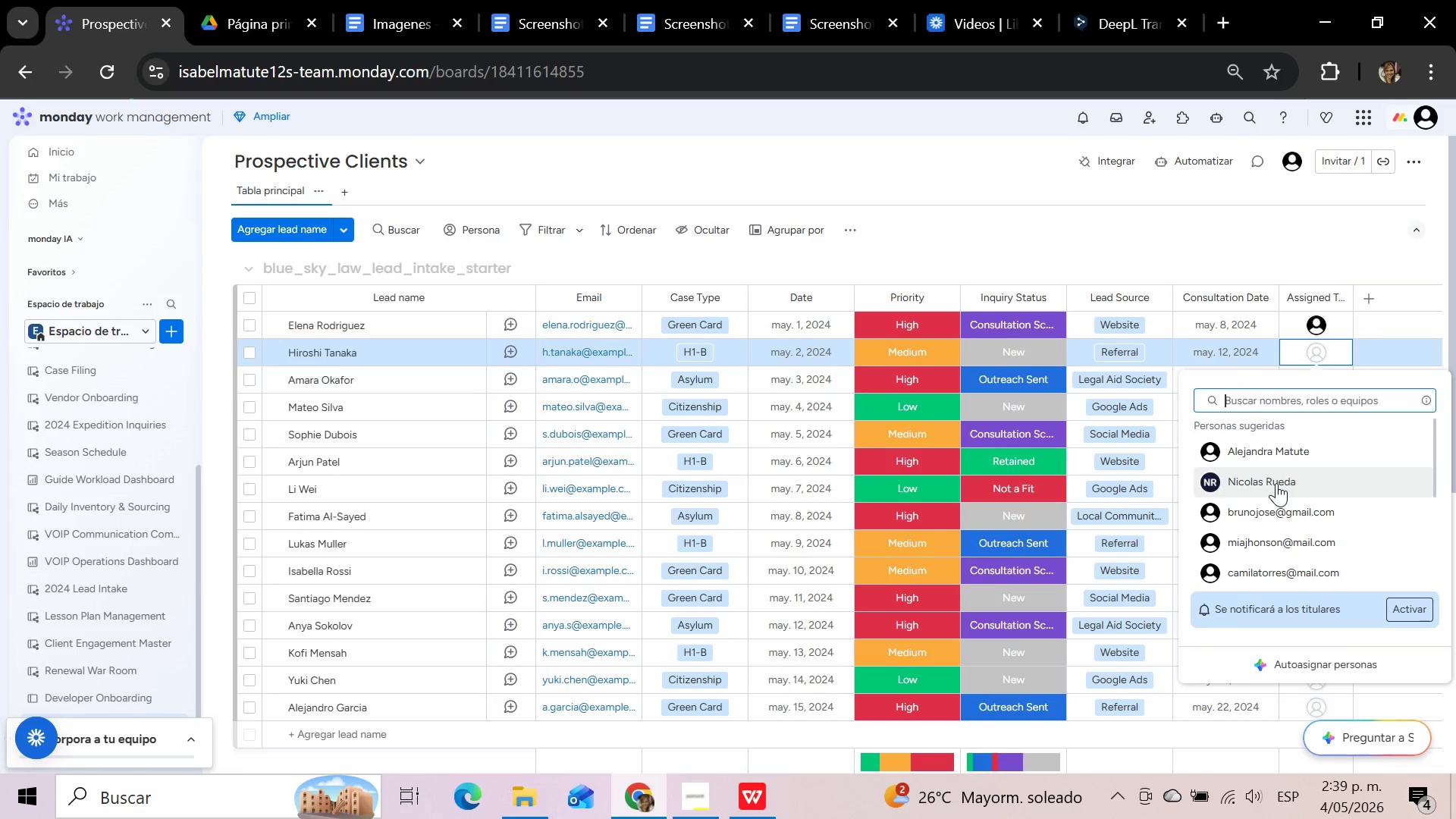 
left_click([1266, 521])
 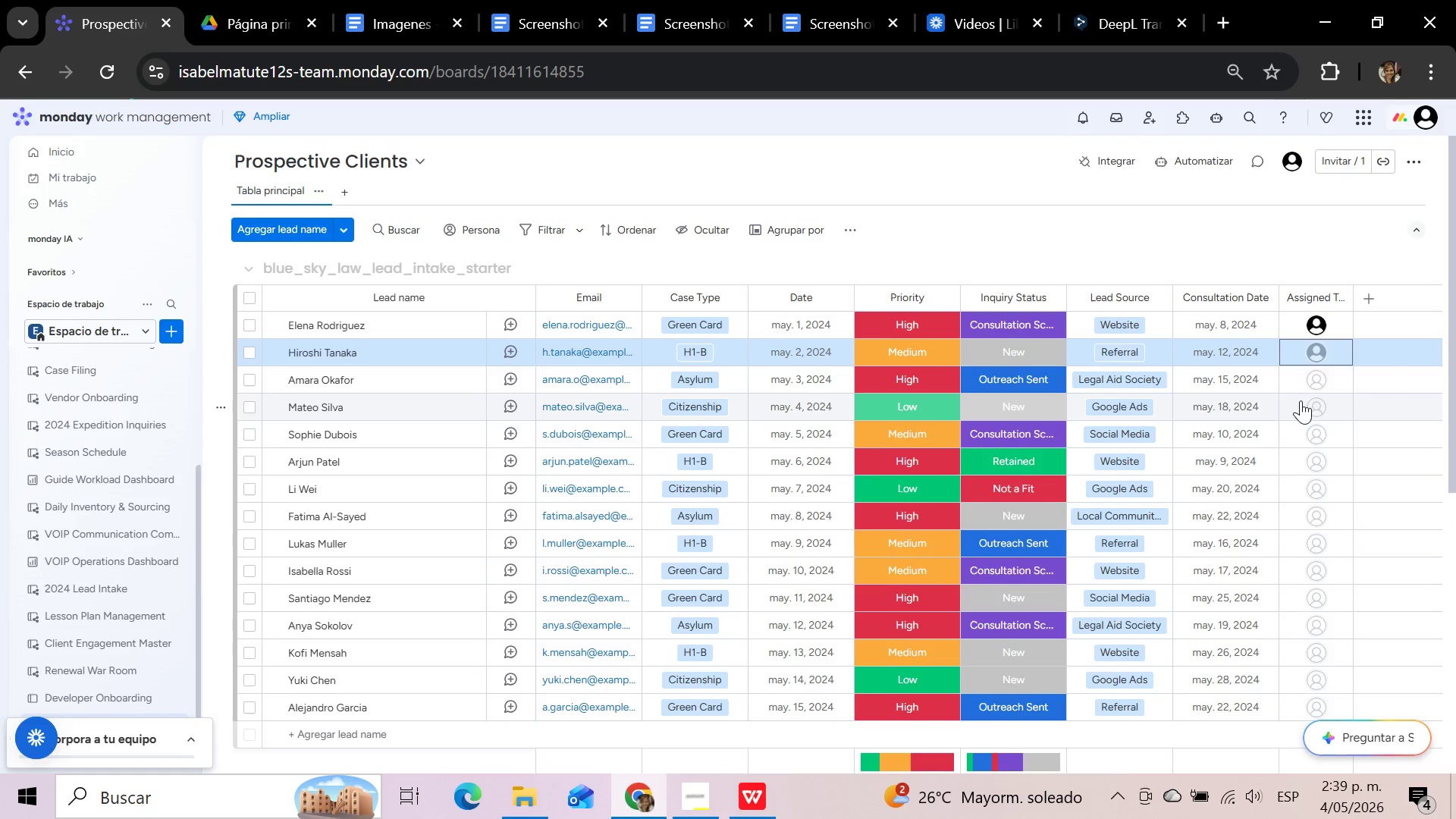 
left_click([1314, 381])
 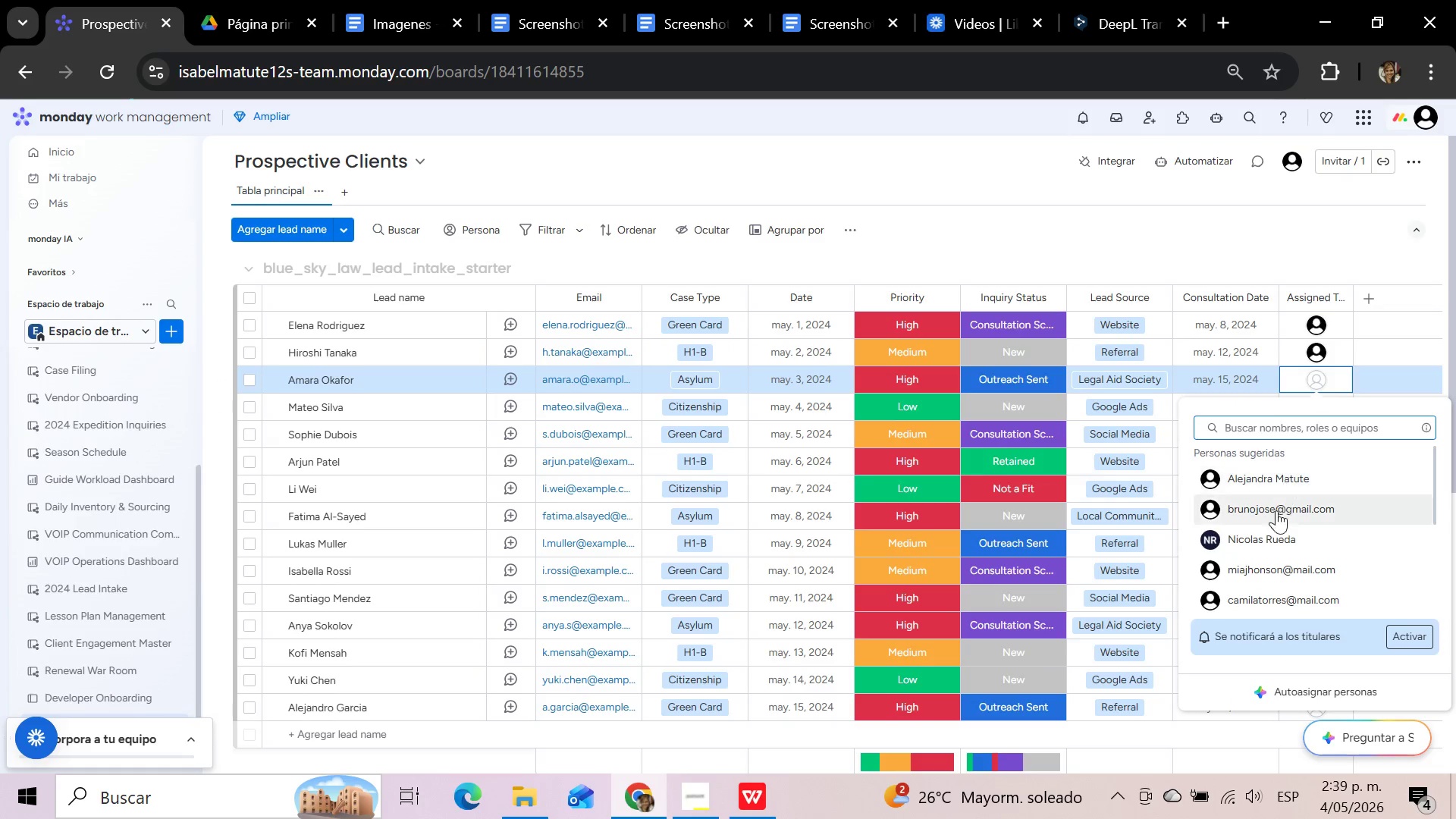 
left_click([1261, 569])
 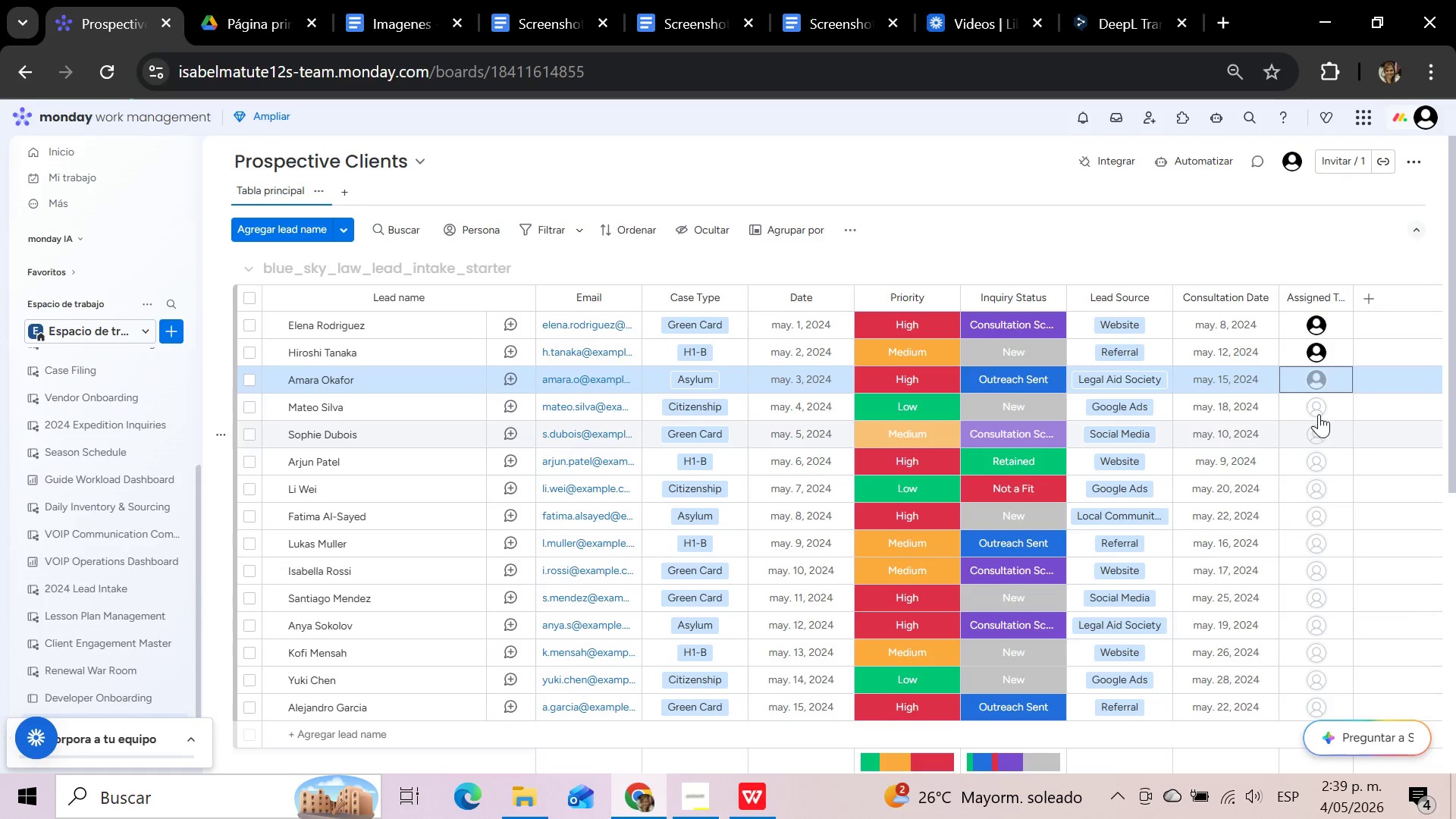 
left_click([1319, 413])
 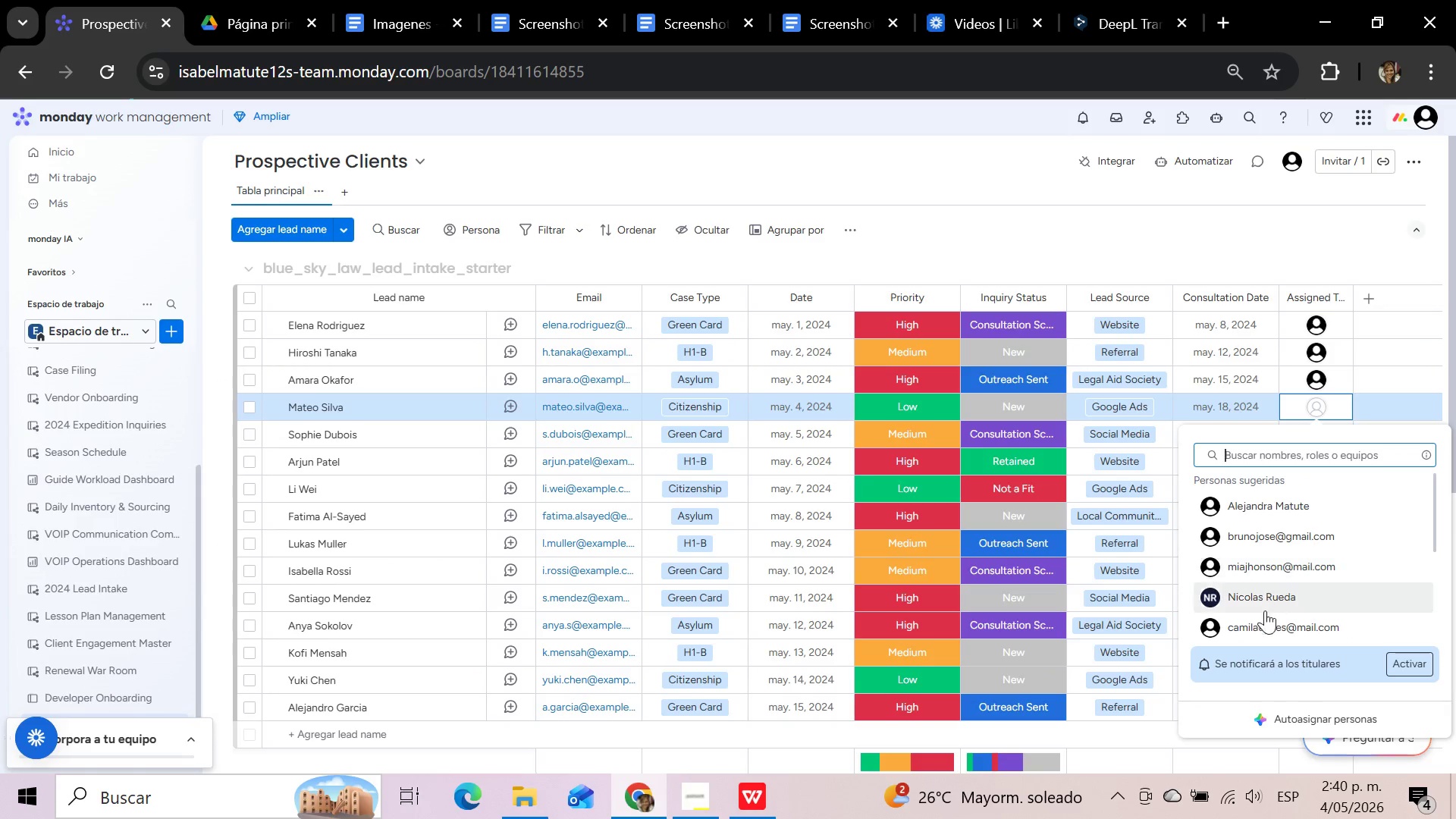 
left_click([1262, 623])
 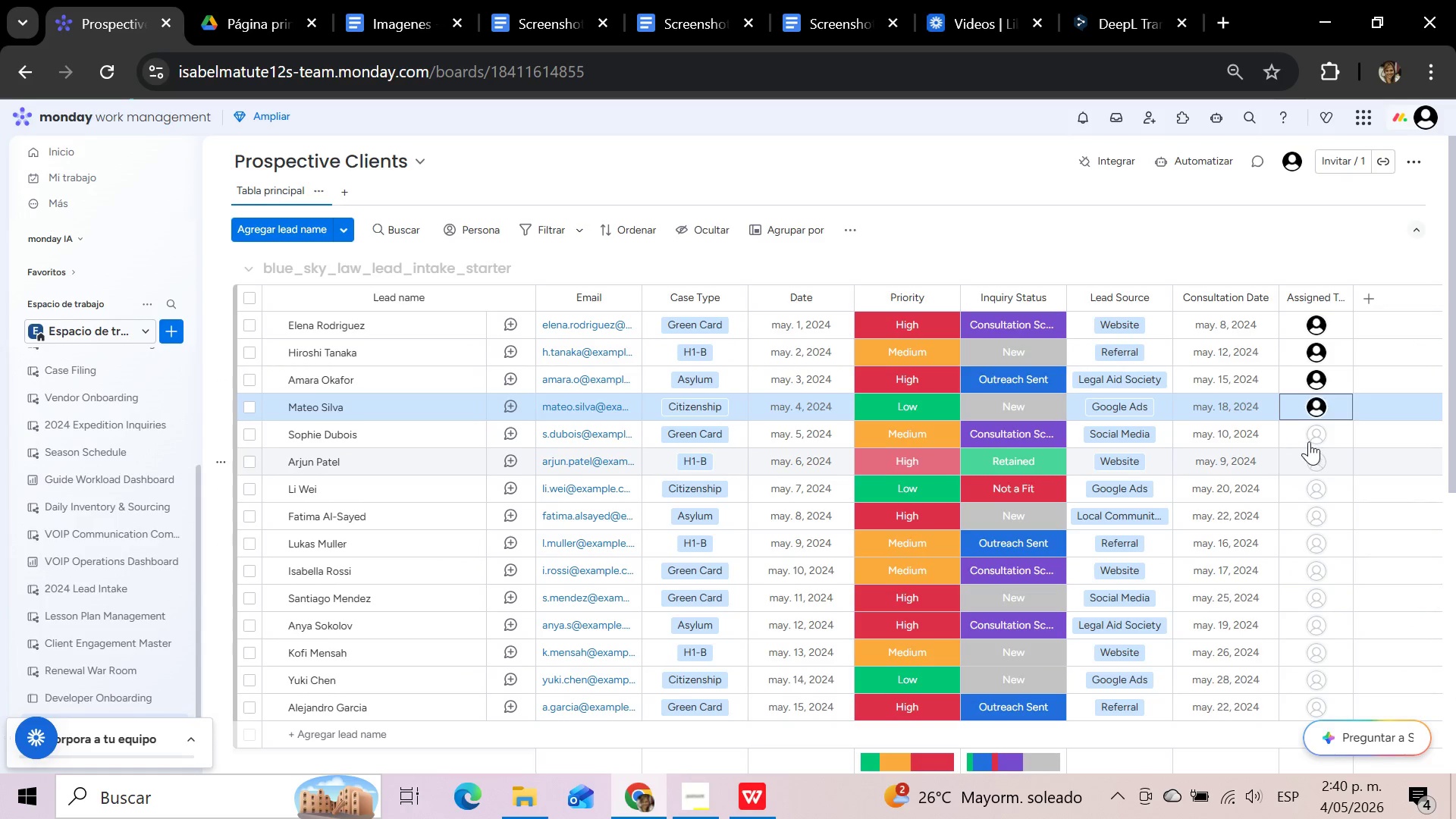 
left_click([1311, 435])
 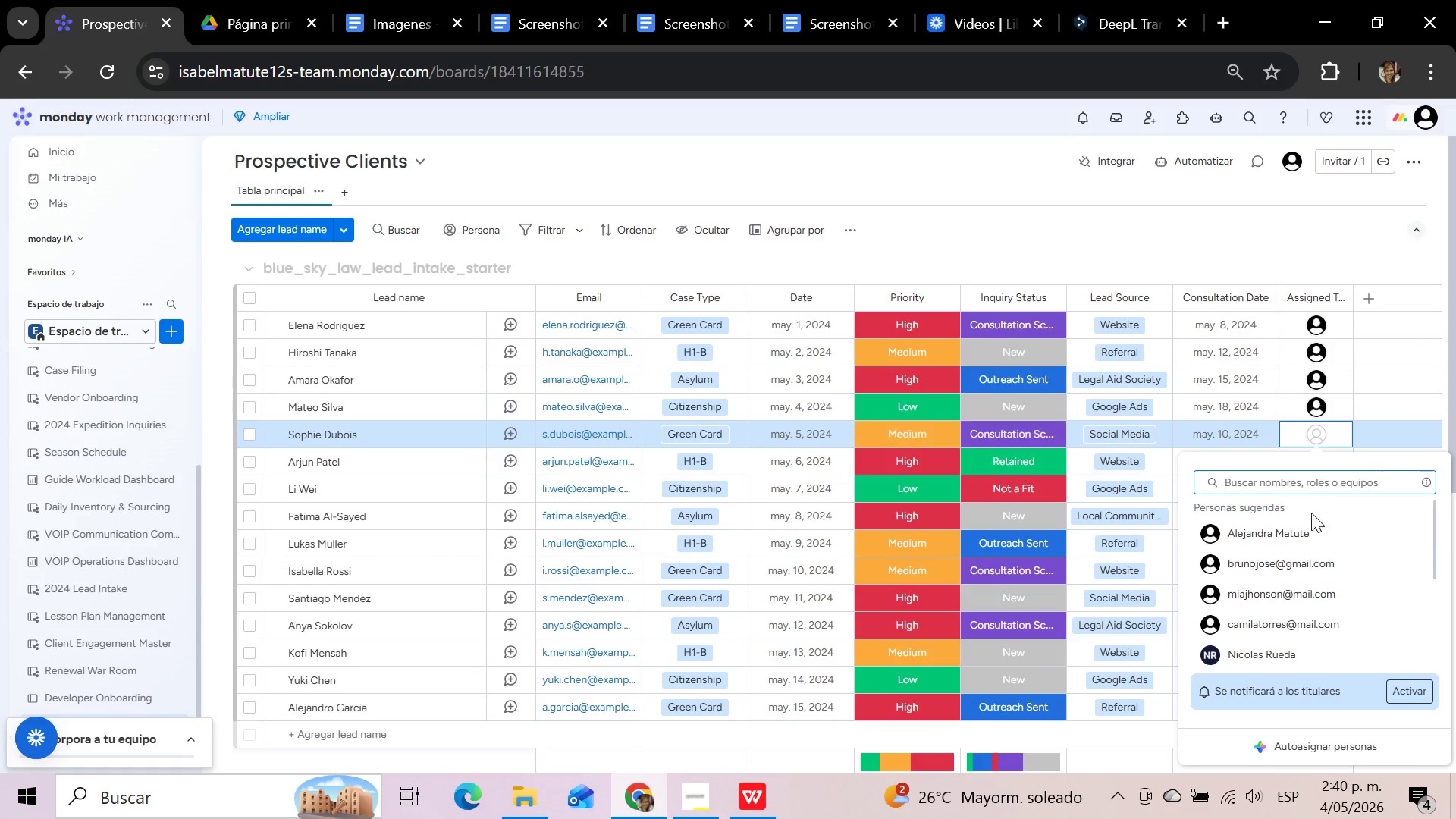 
scroll: coordinate [1312, 556], scroll_direction: down, amount: 2.0
 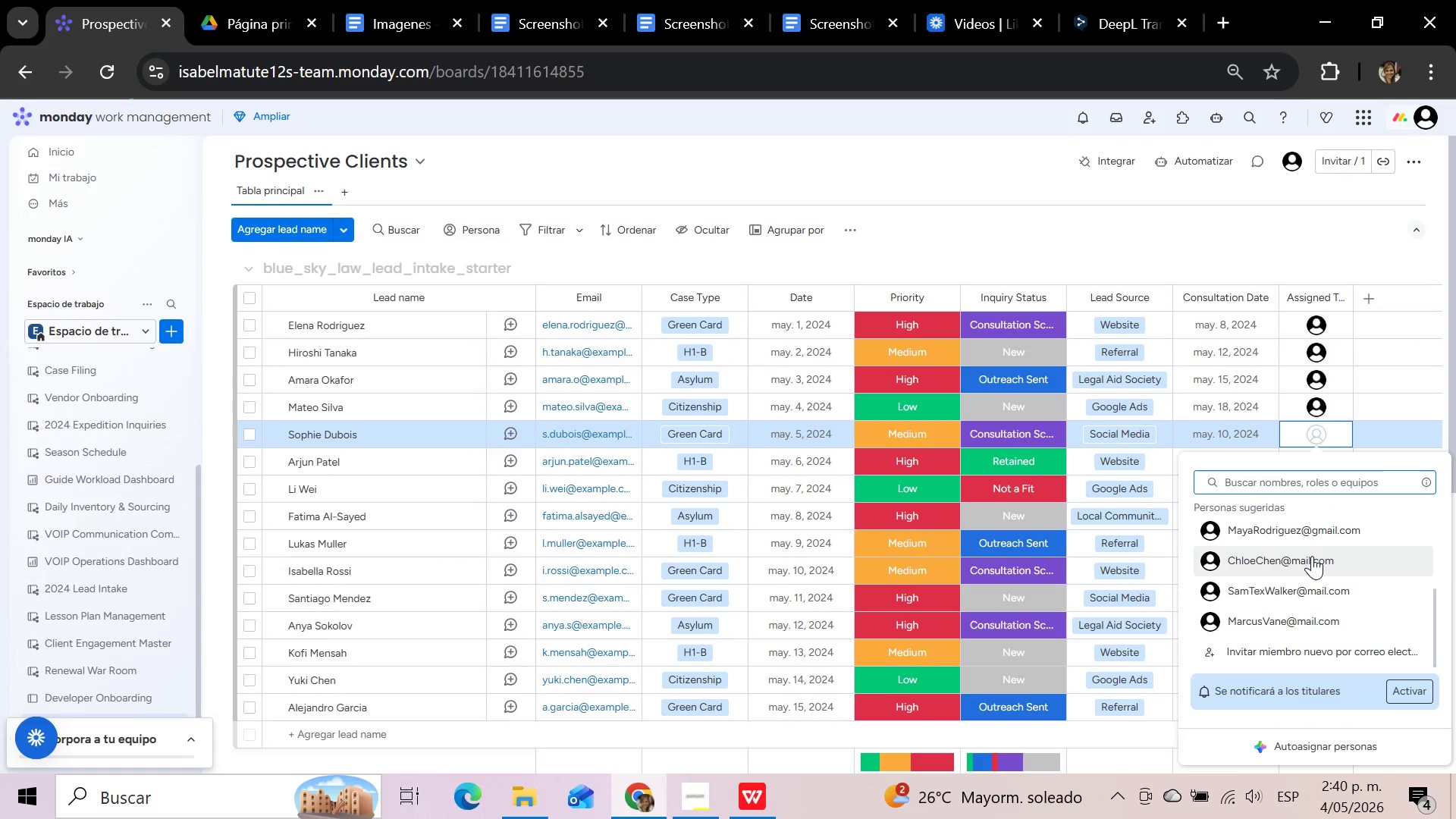 
left_click([1312, 556])
 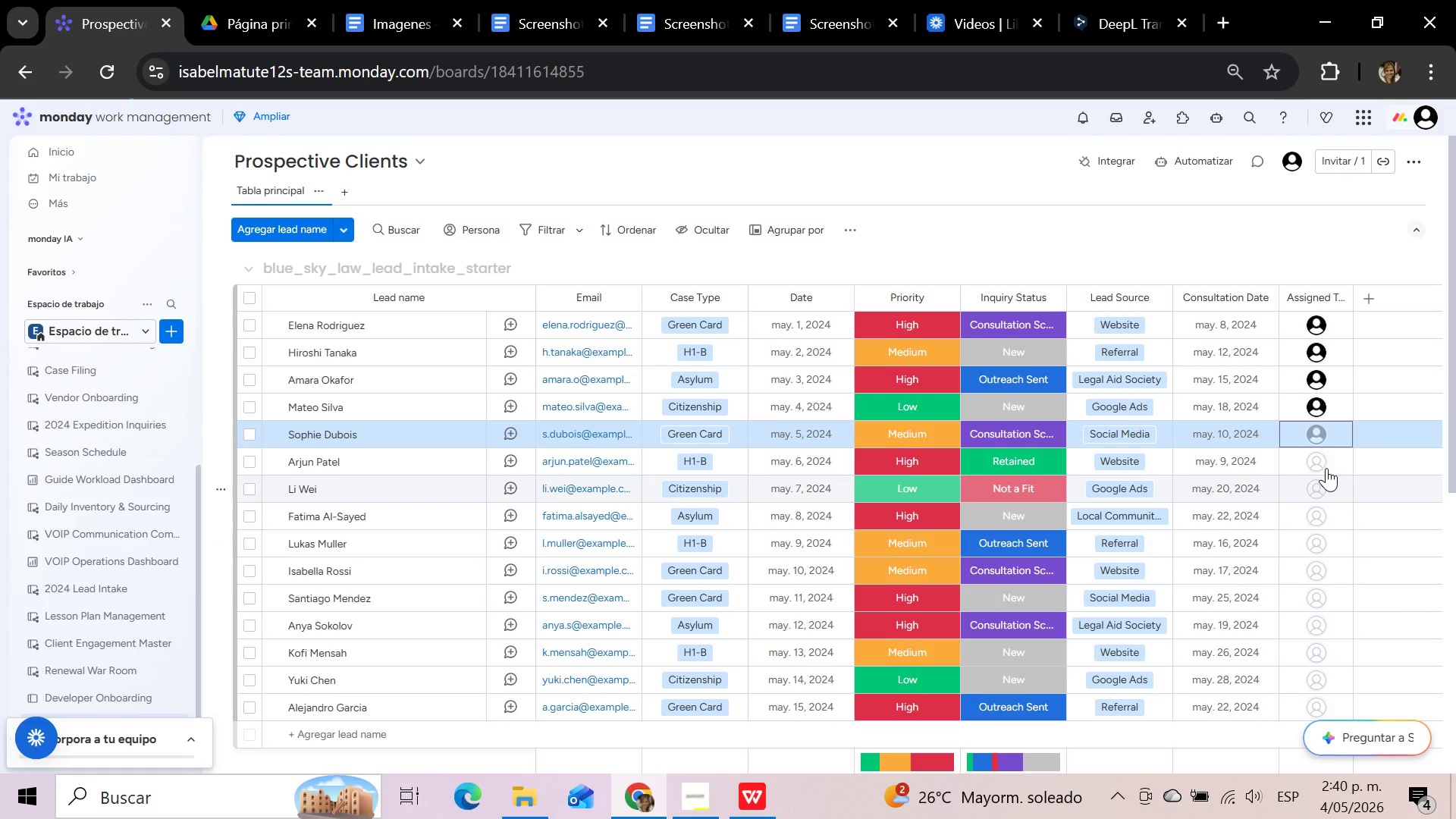 
left_click([1326, 464])
 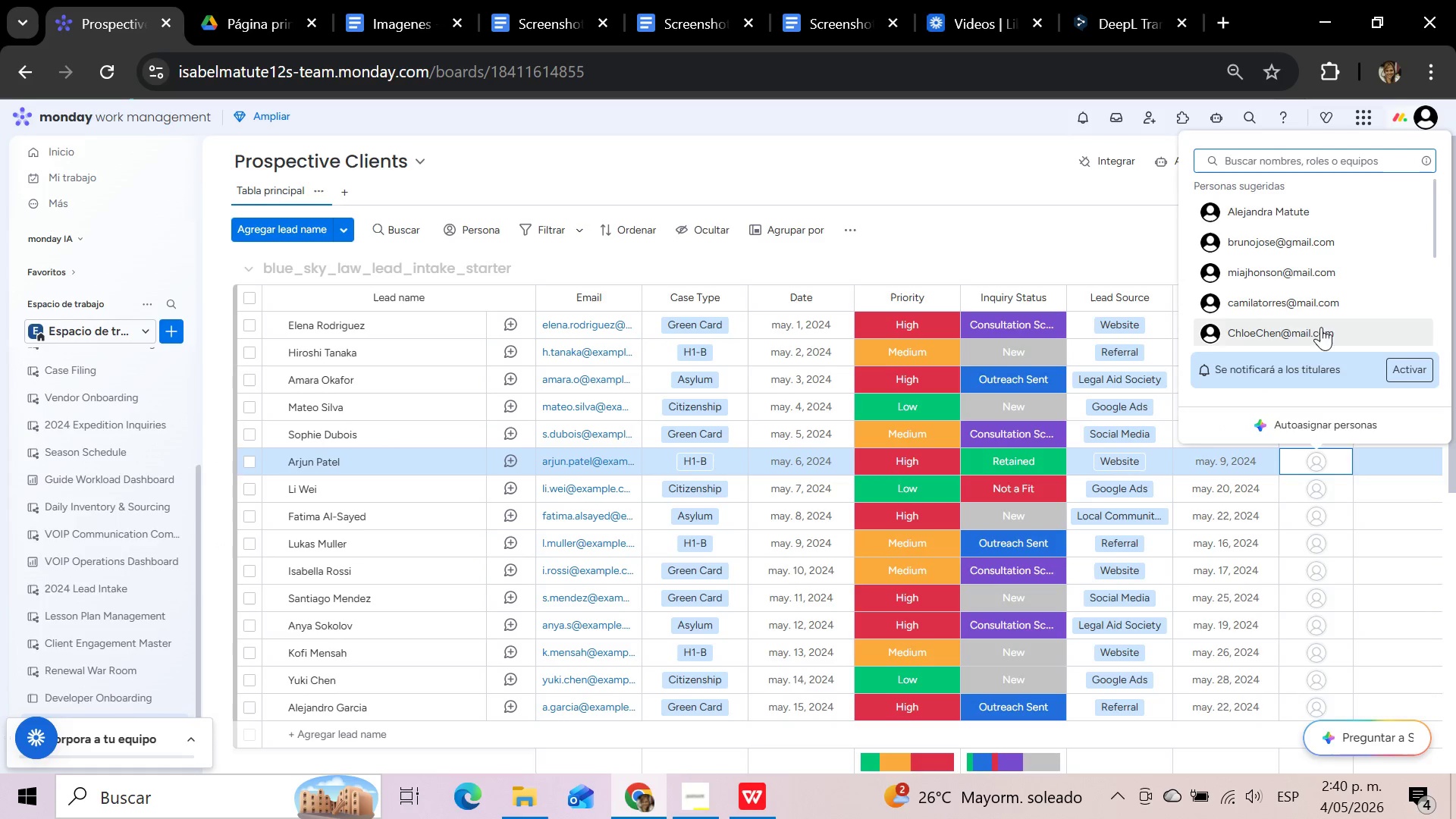 
left_click([1317, 309])
 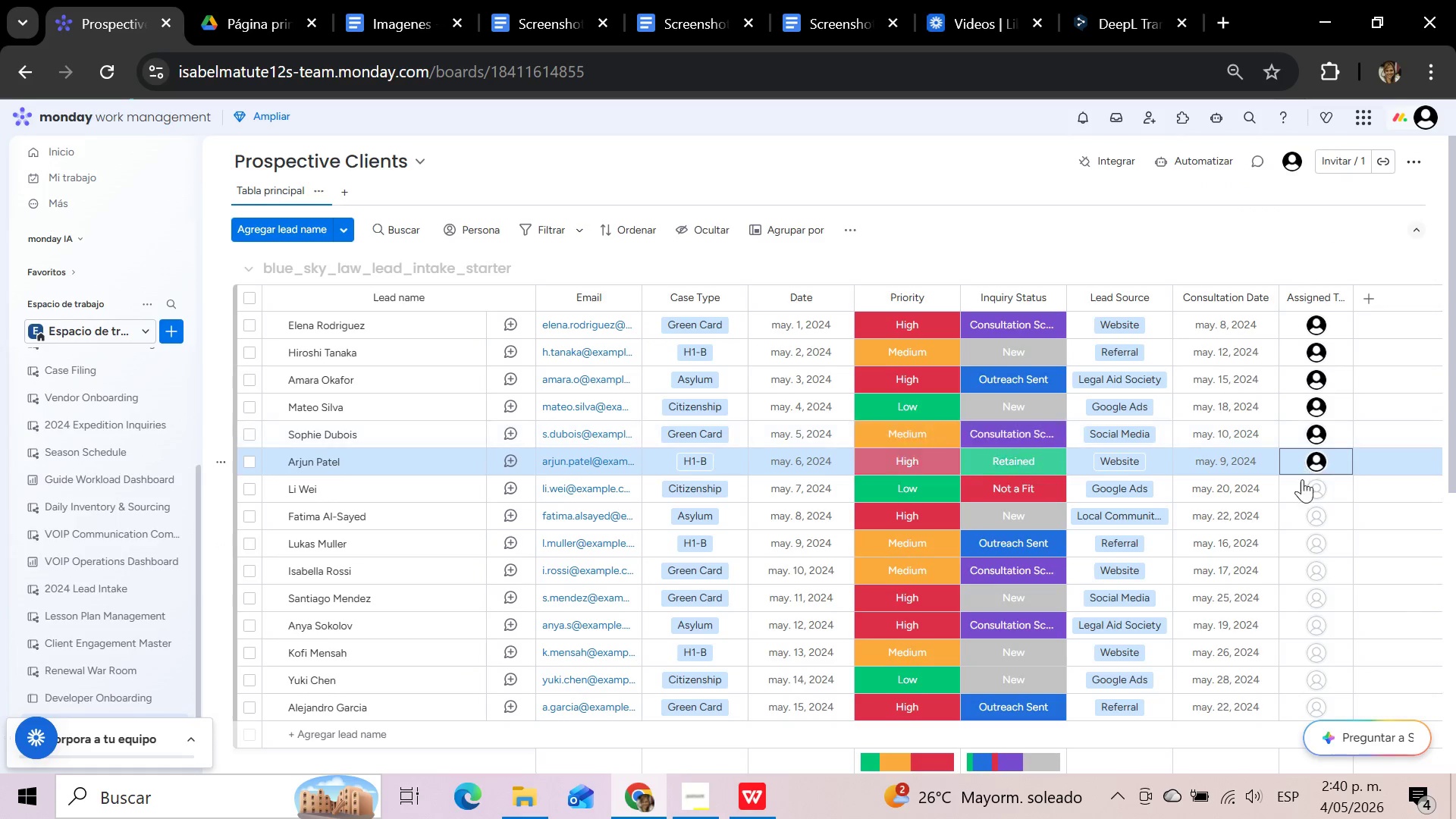 
left_click([1313, 494])
 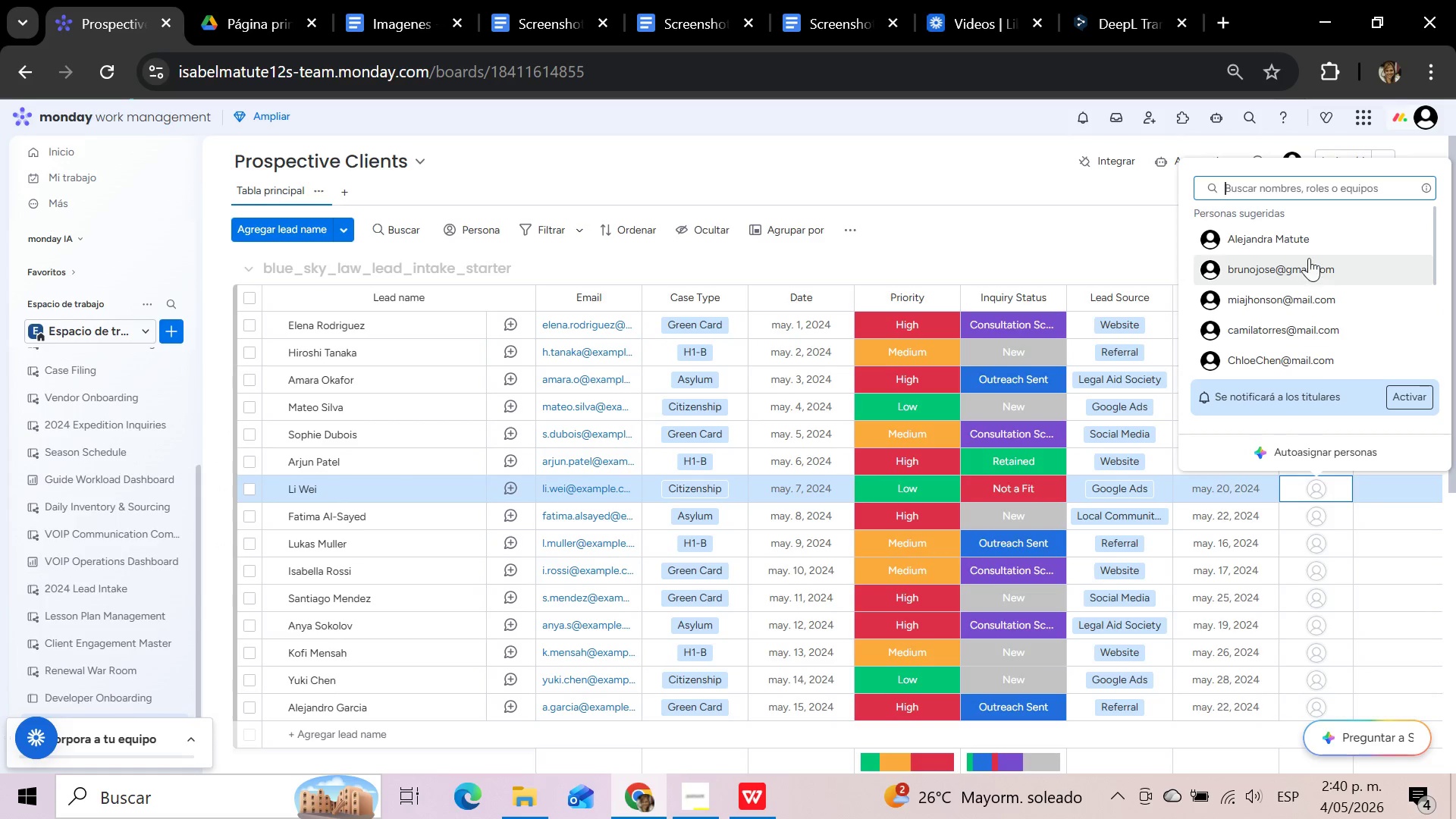 
left_click([1312, 242])
 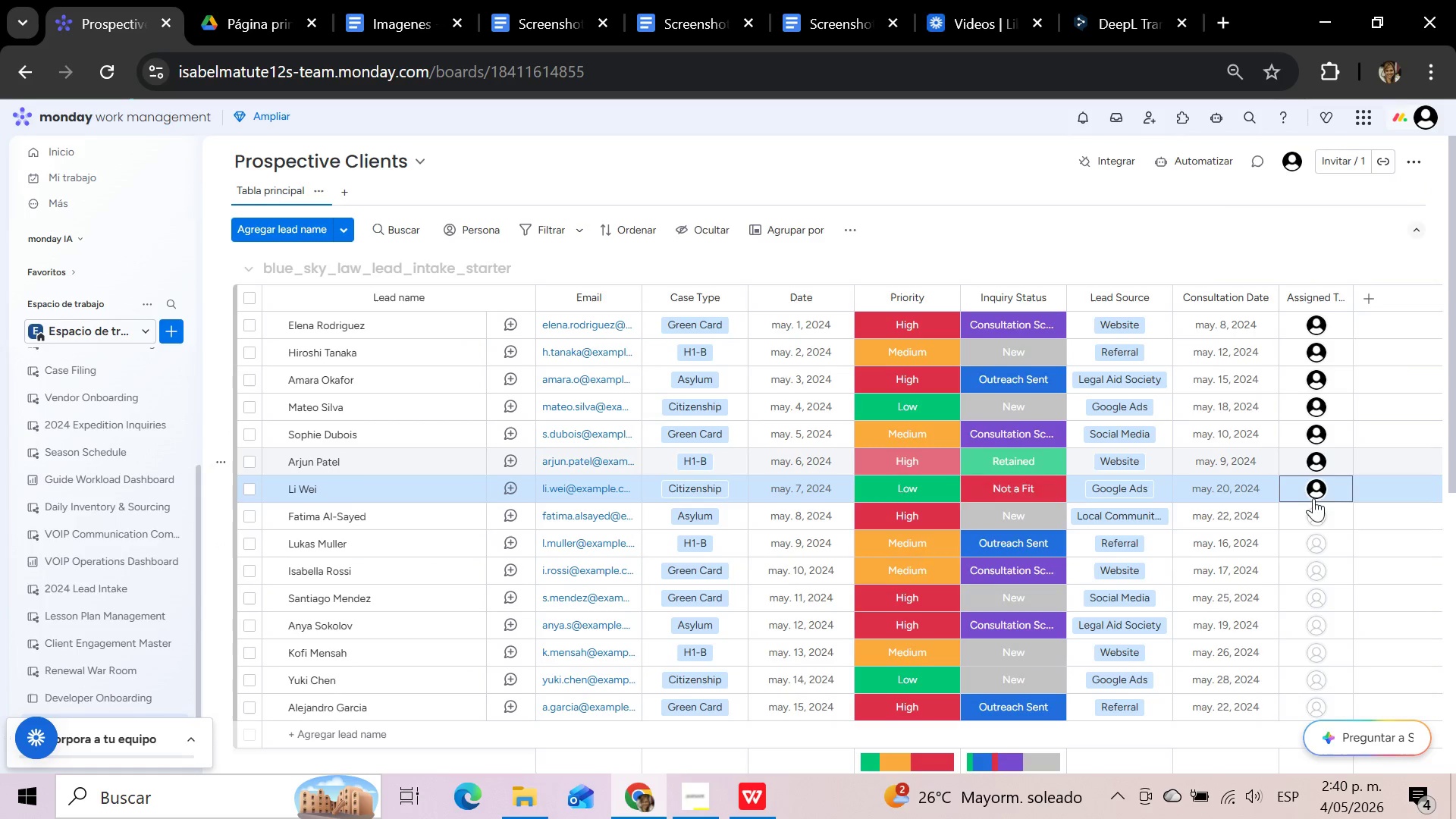 
left_click([1307, 522])
 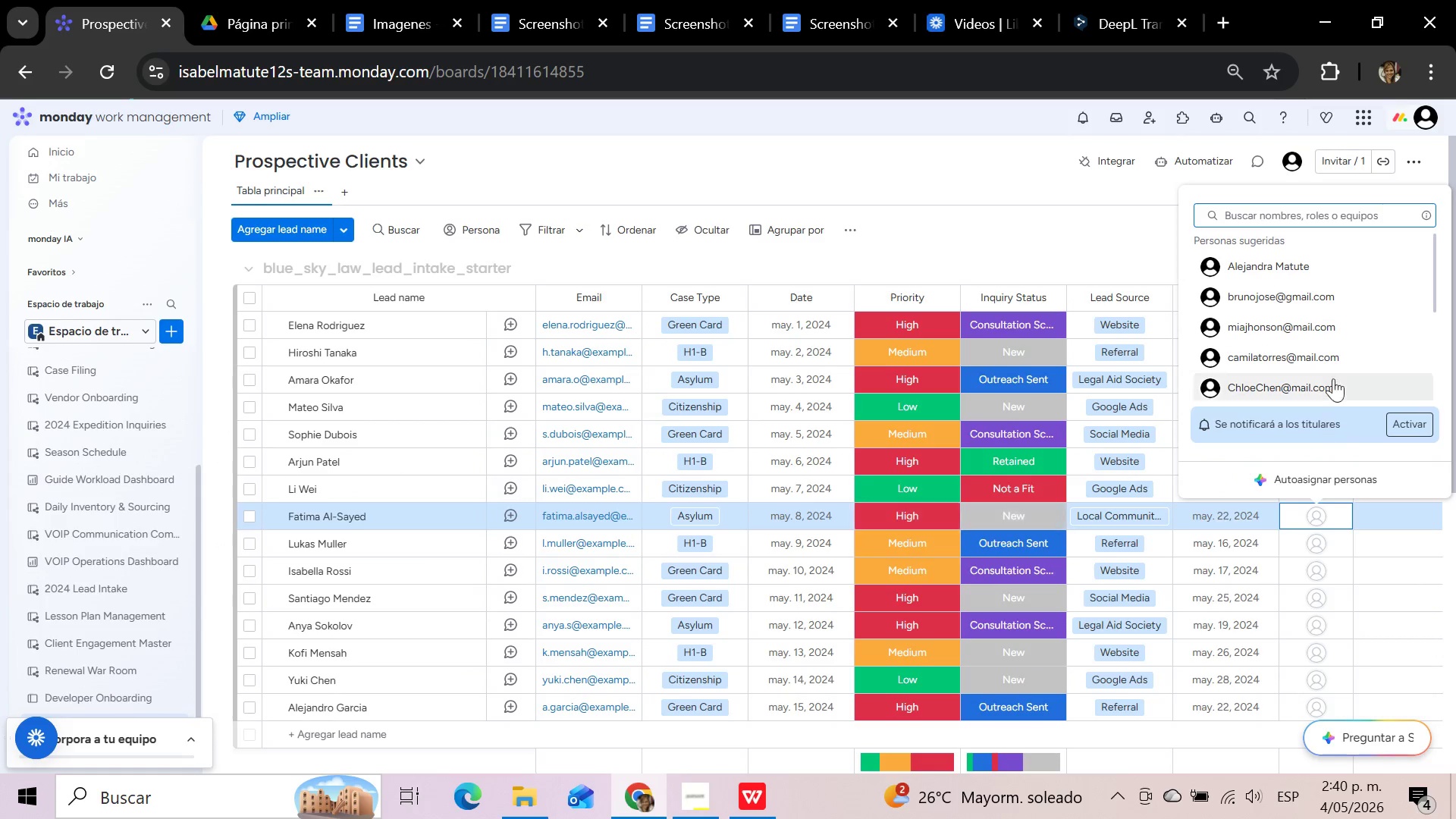 
scroll: coordinate [1347, 334], scroll_direction: down, amount: 2.0
 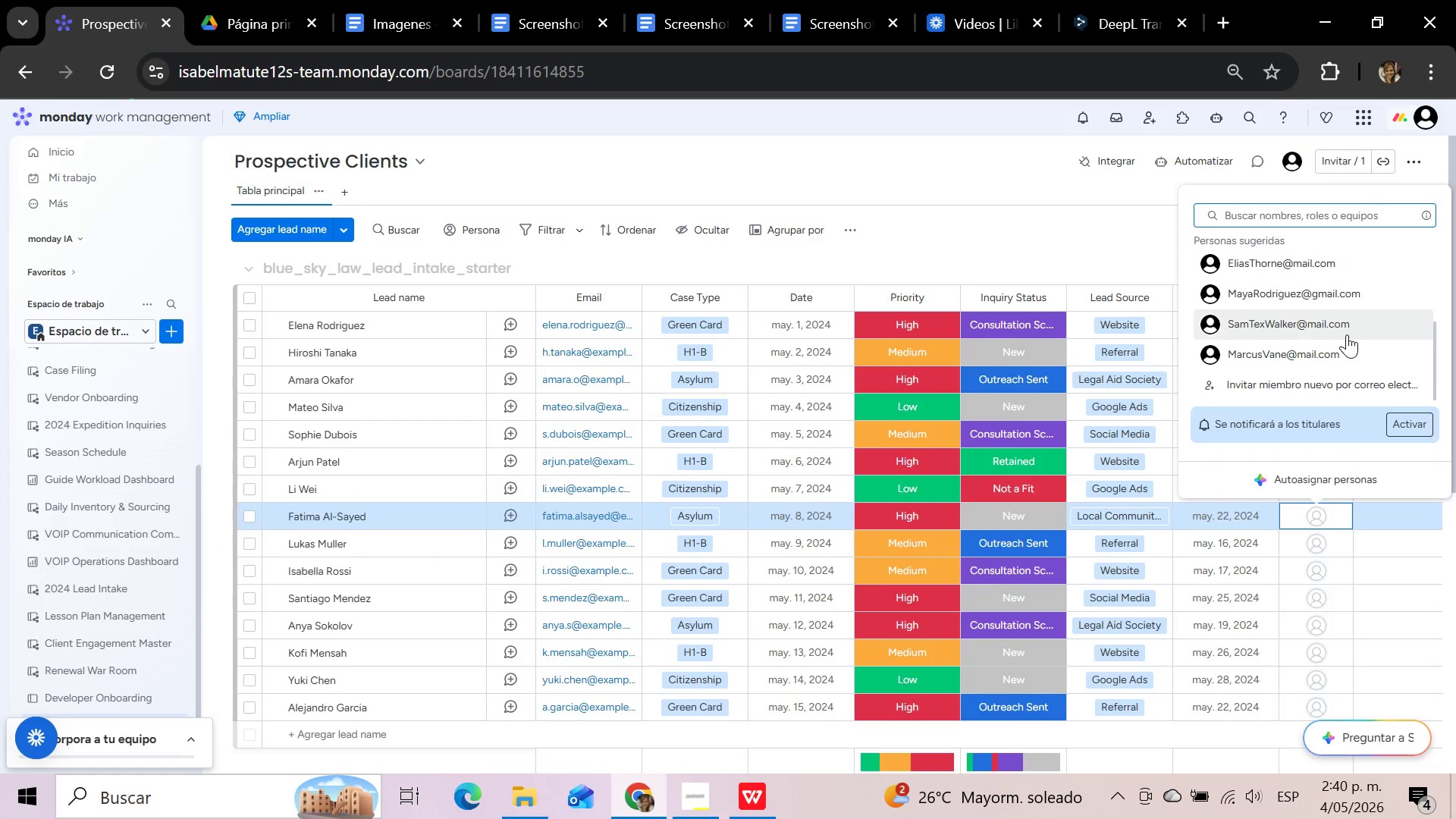 
left_click([1347, 334])
 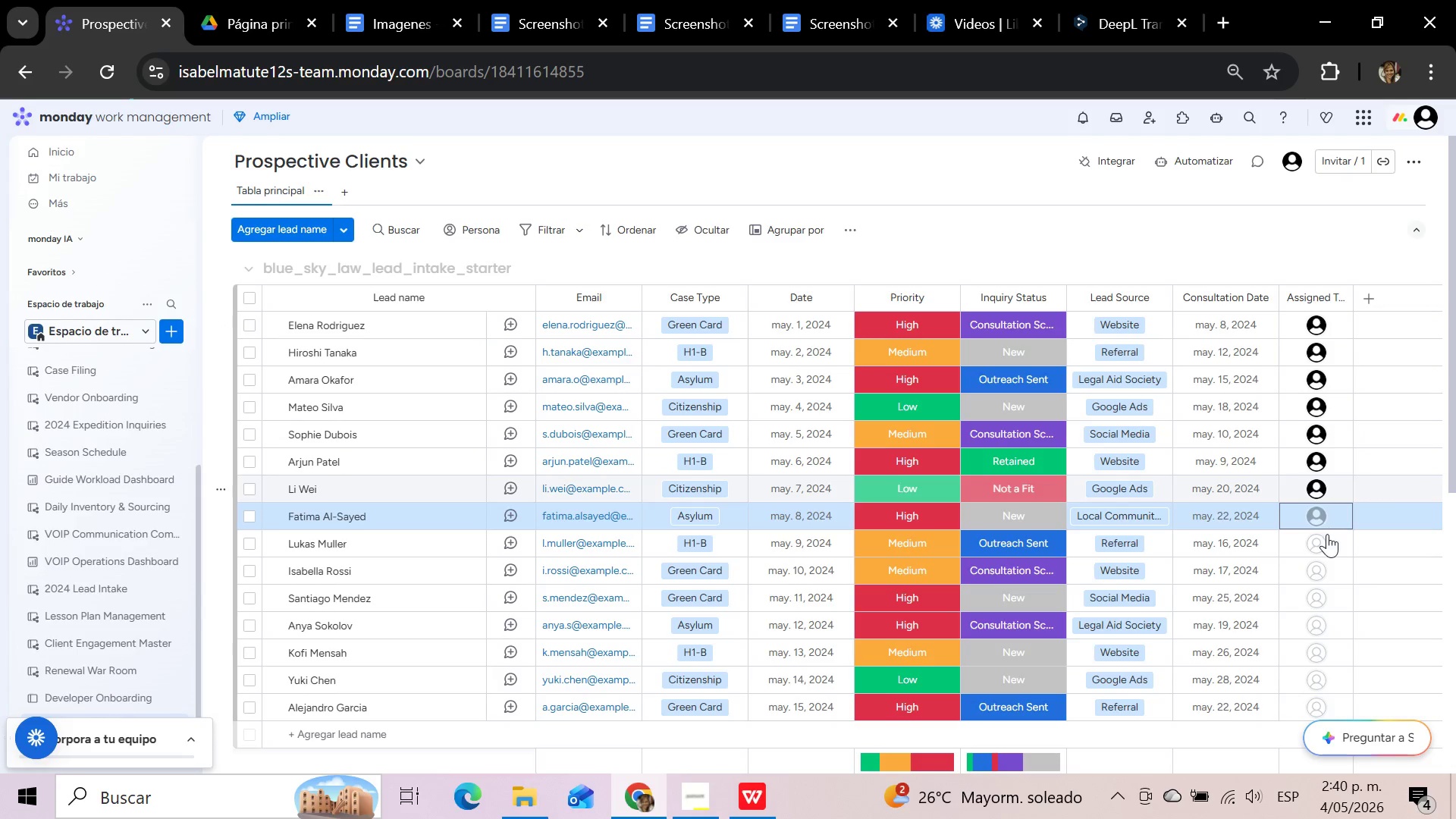 
left_click([1326, 541])
 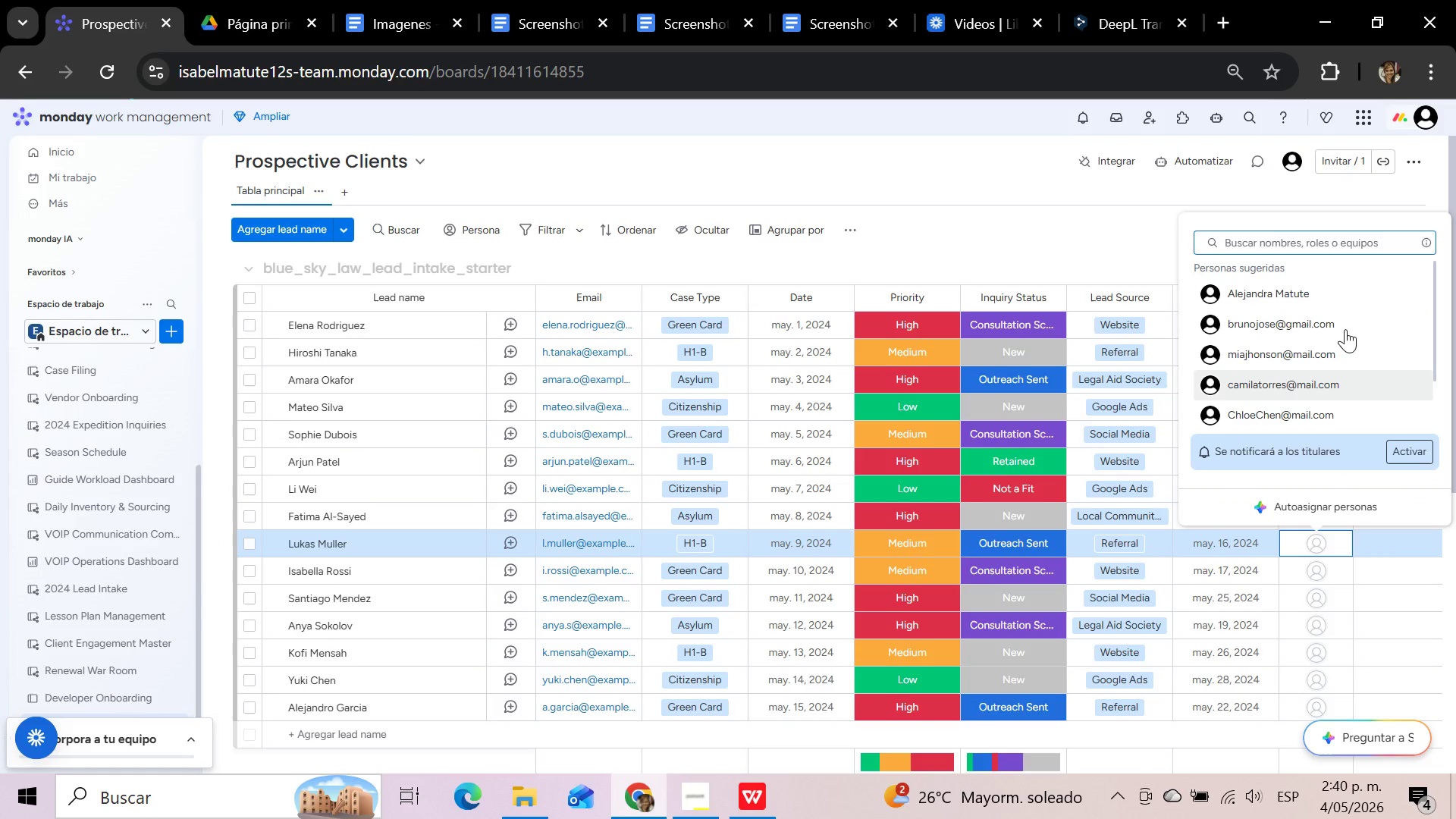 
scroll: coordinate [1345, 329], scroll_direction: down, amount: 2.0
 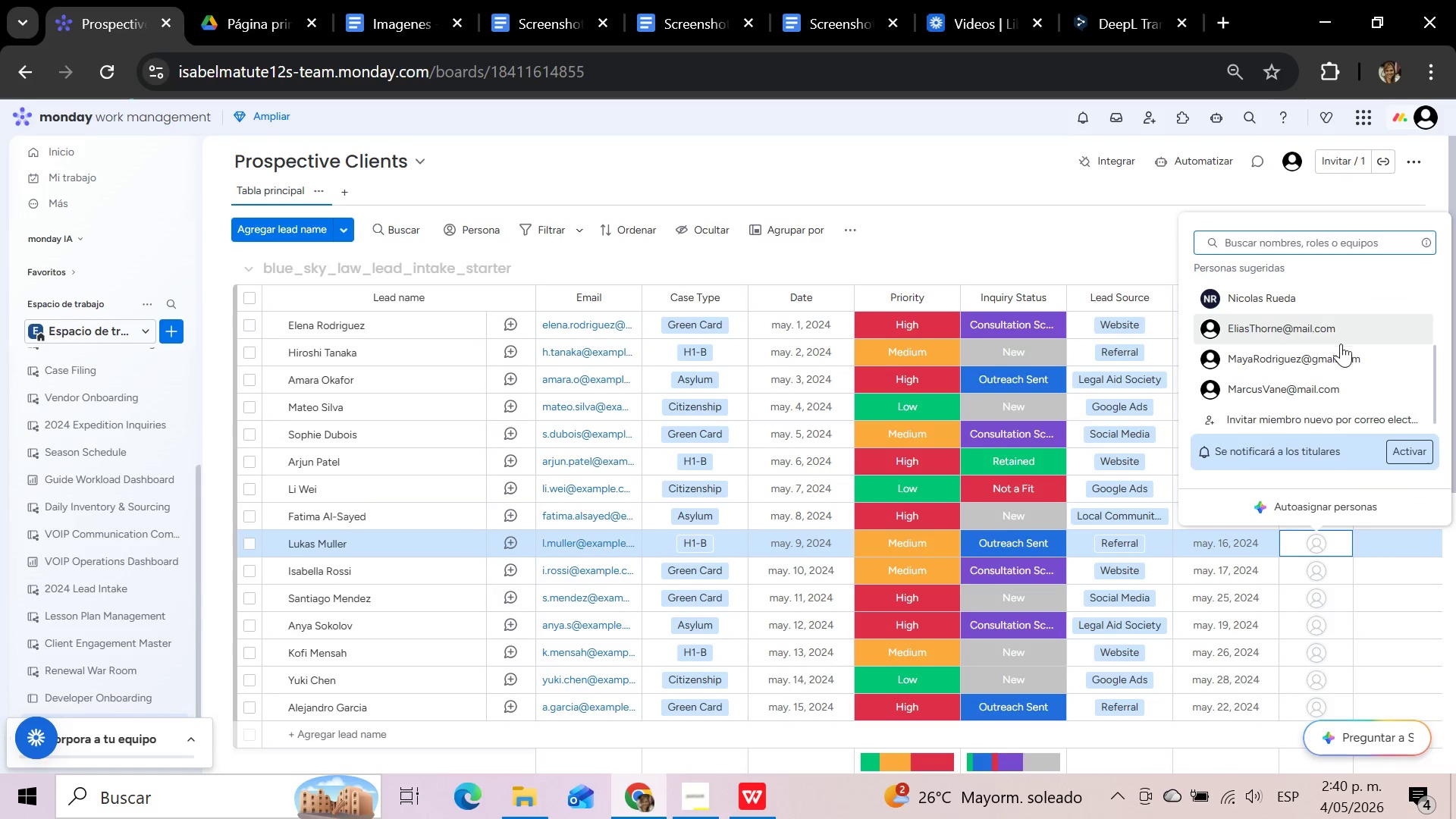 
left_click([1339, 346])
 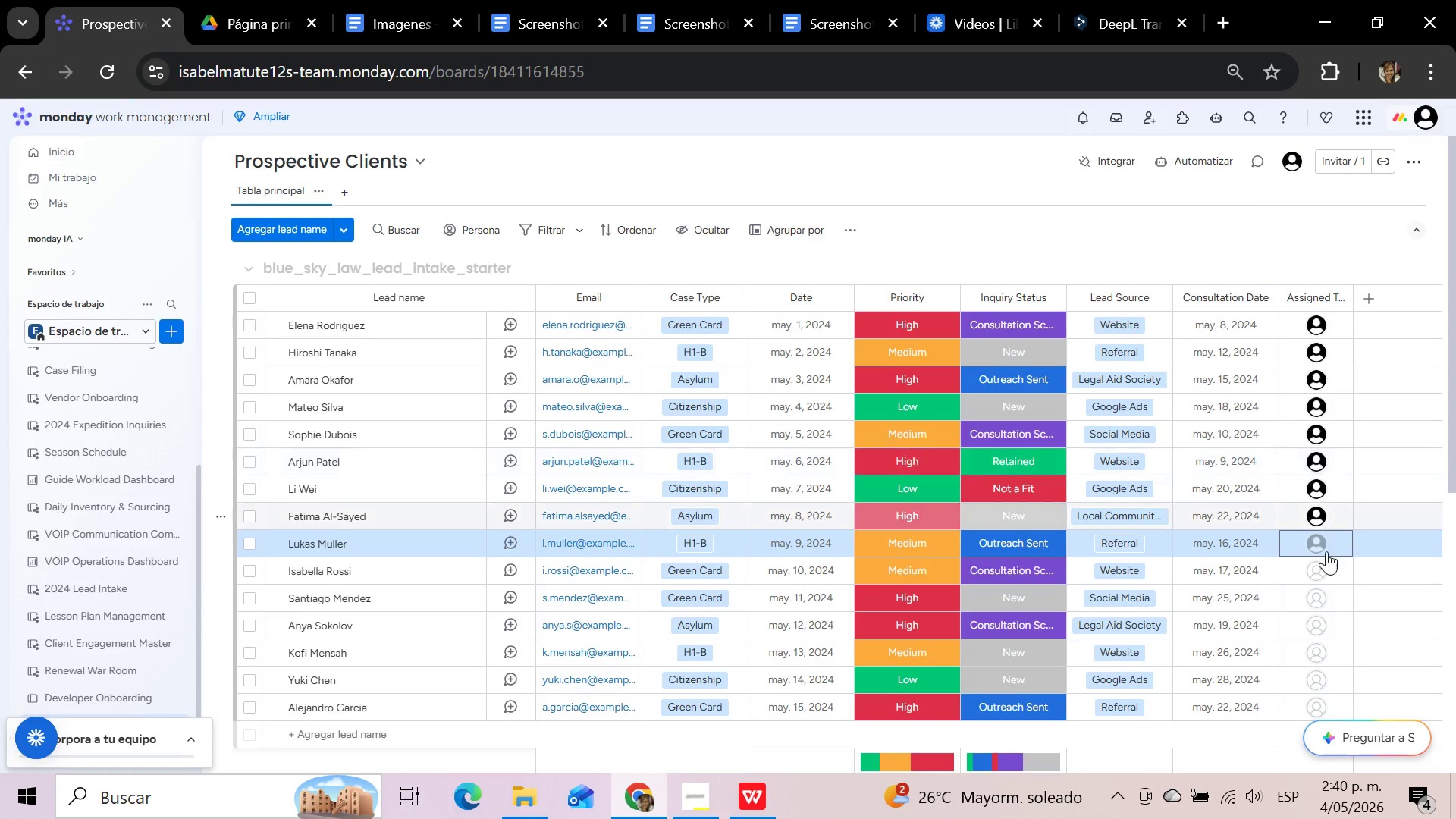 
left_click([1326, 573])
 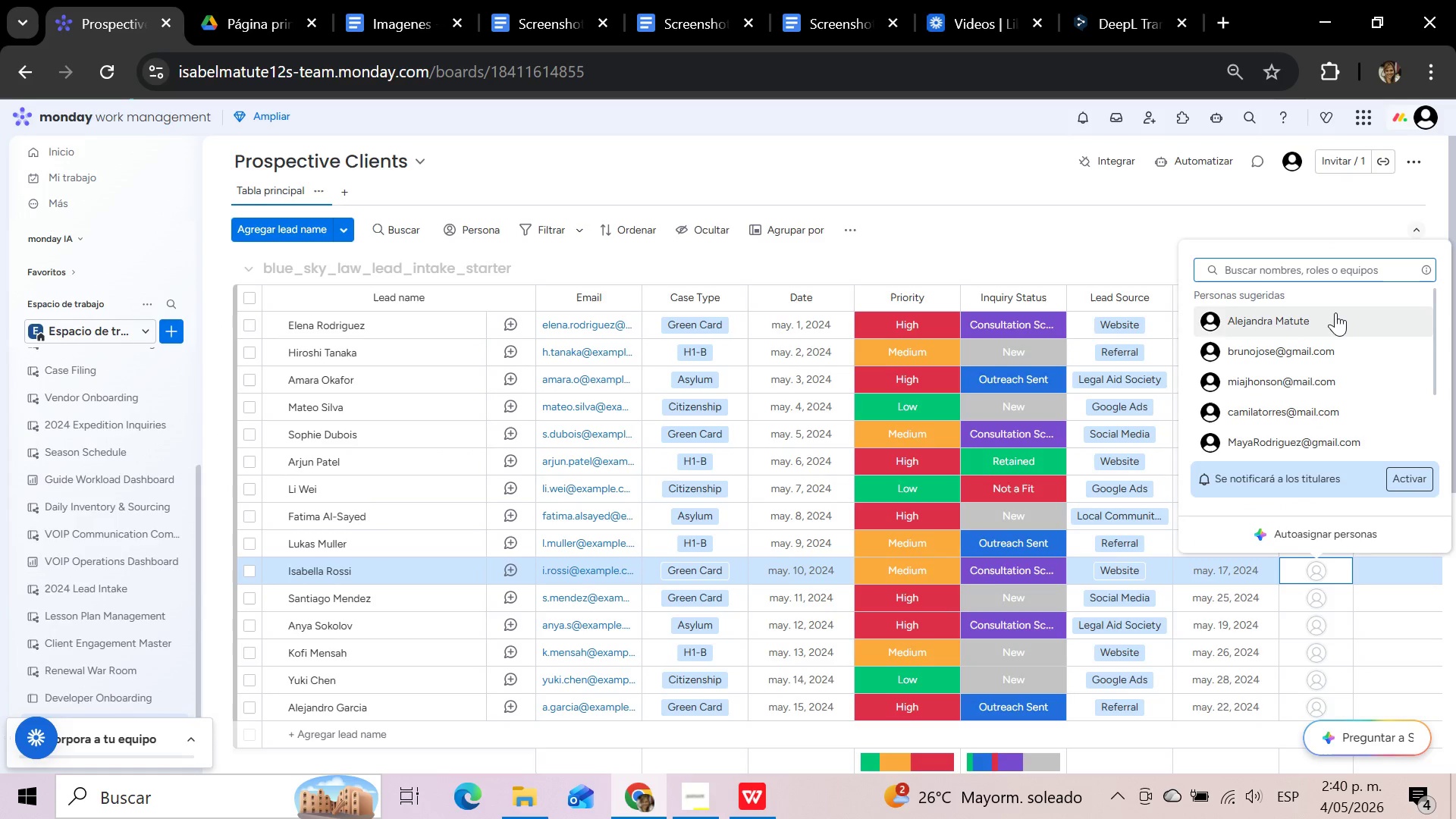 
scroll: coordinate [1332, 329], scroll_direction: down, amount: 2.0
 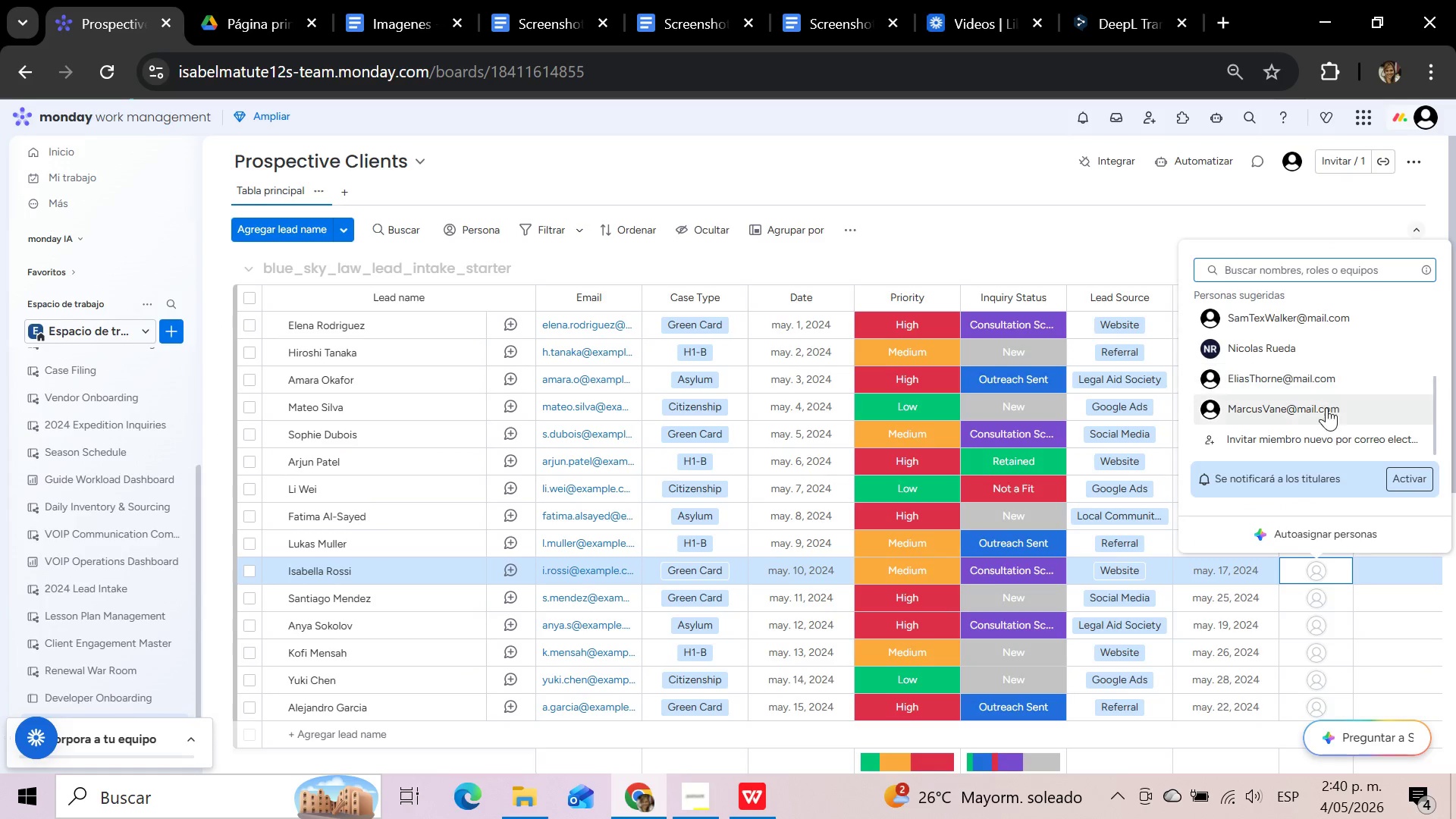 
left_click([1326, 409])
 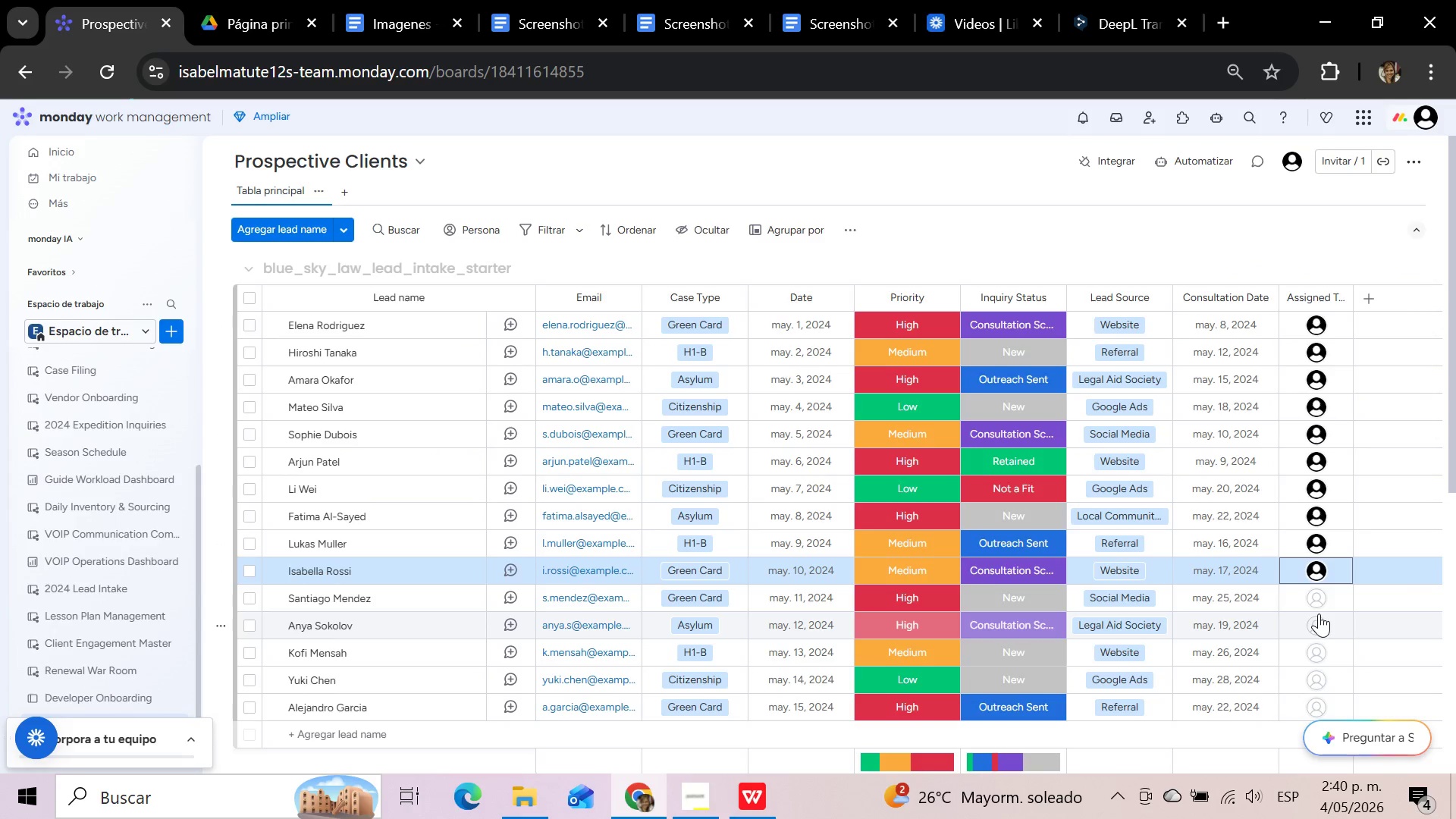 
left_click([1320, 601])
 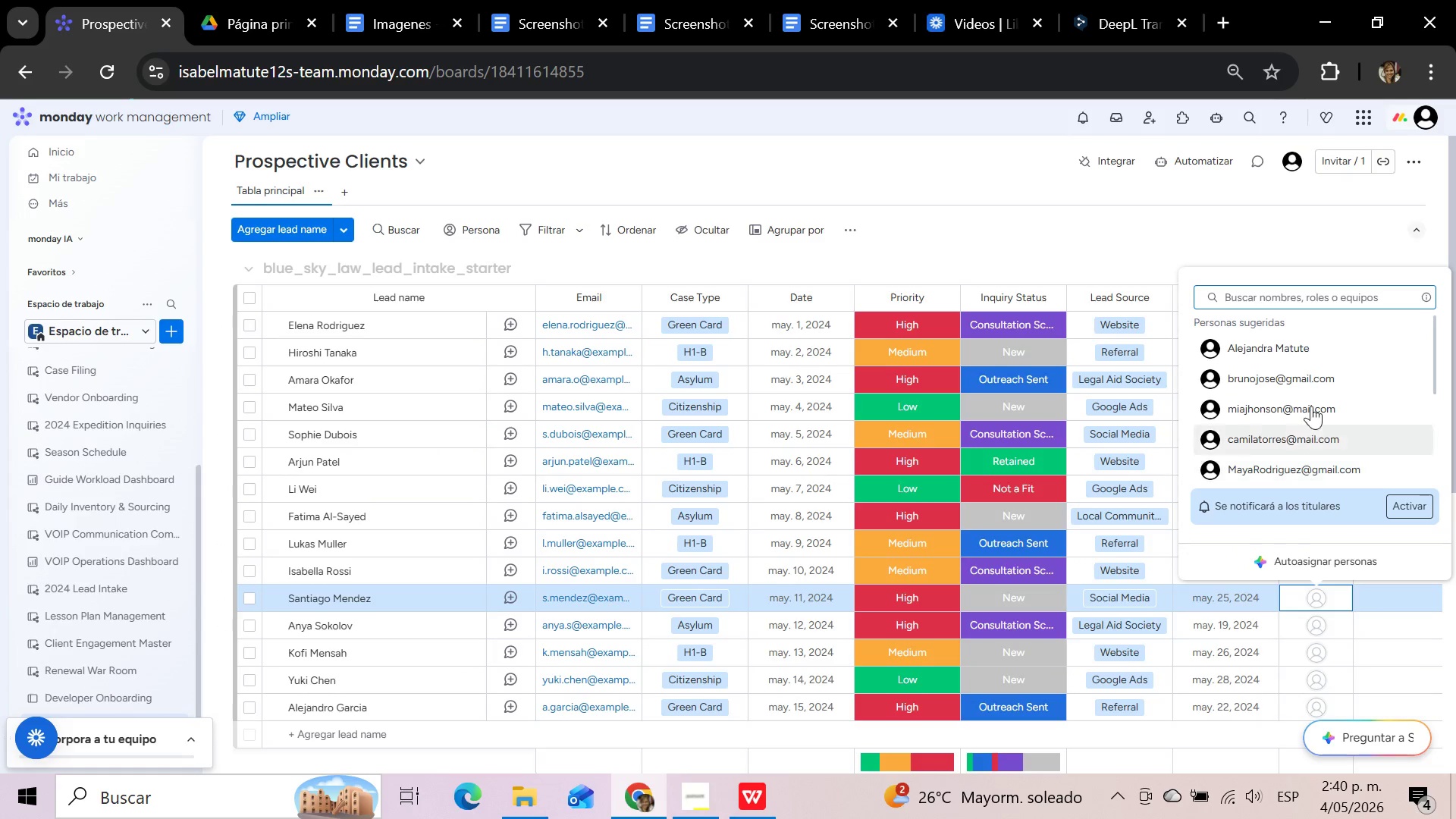 
left_click([1301, 381])
 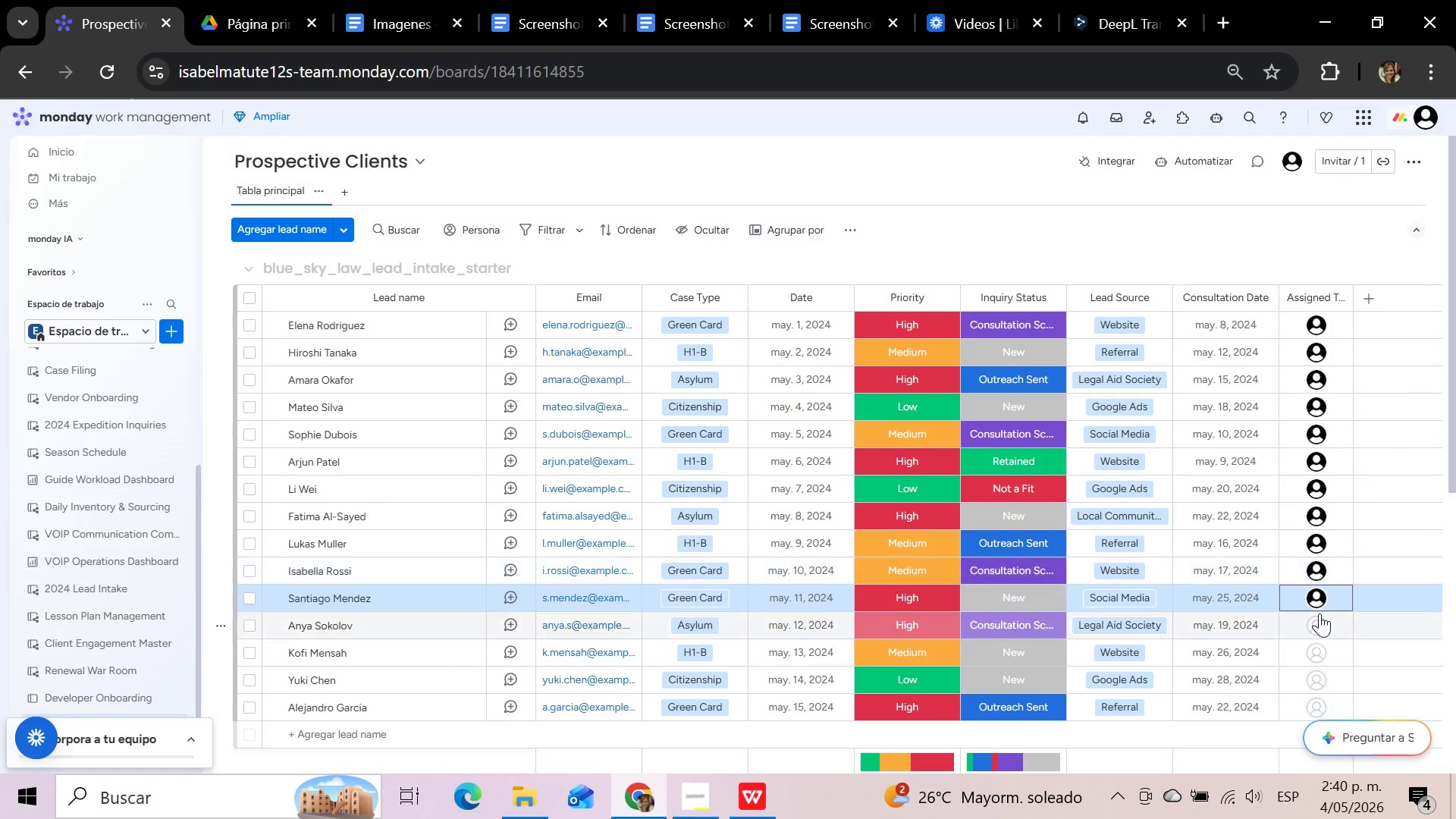 
left_click([1318, 622])
 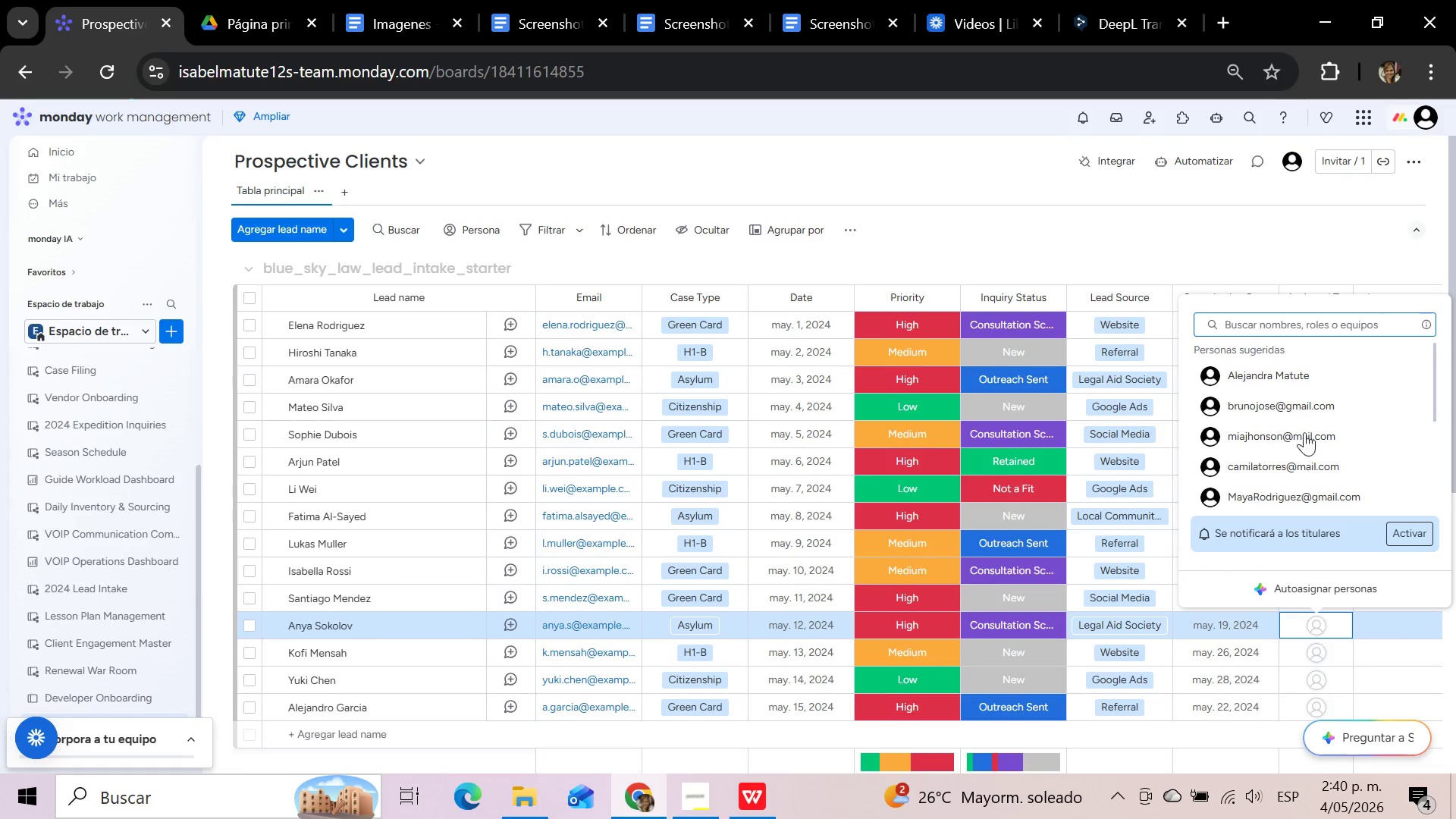 
left_click([1294, 380])
 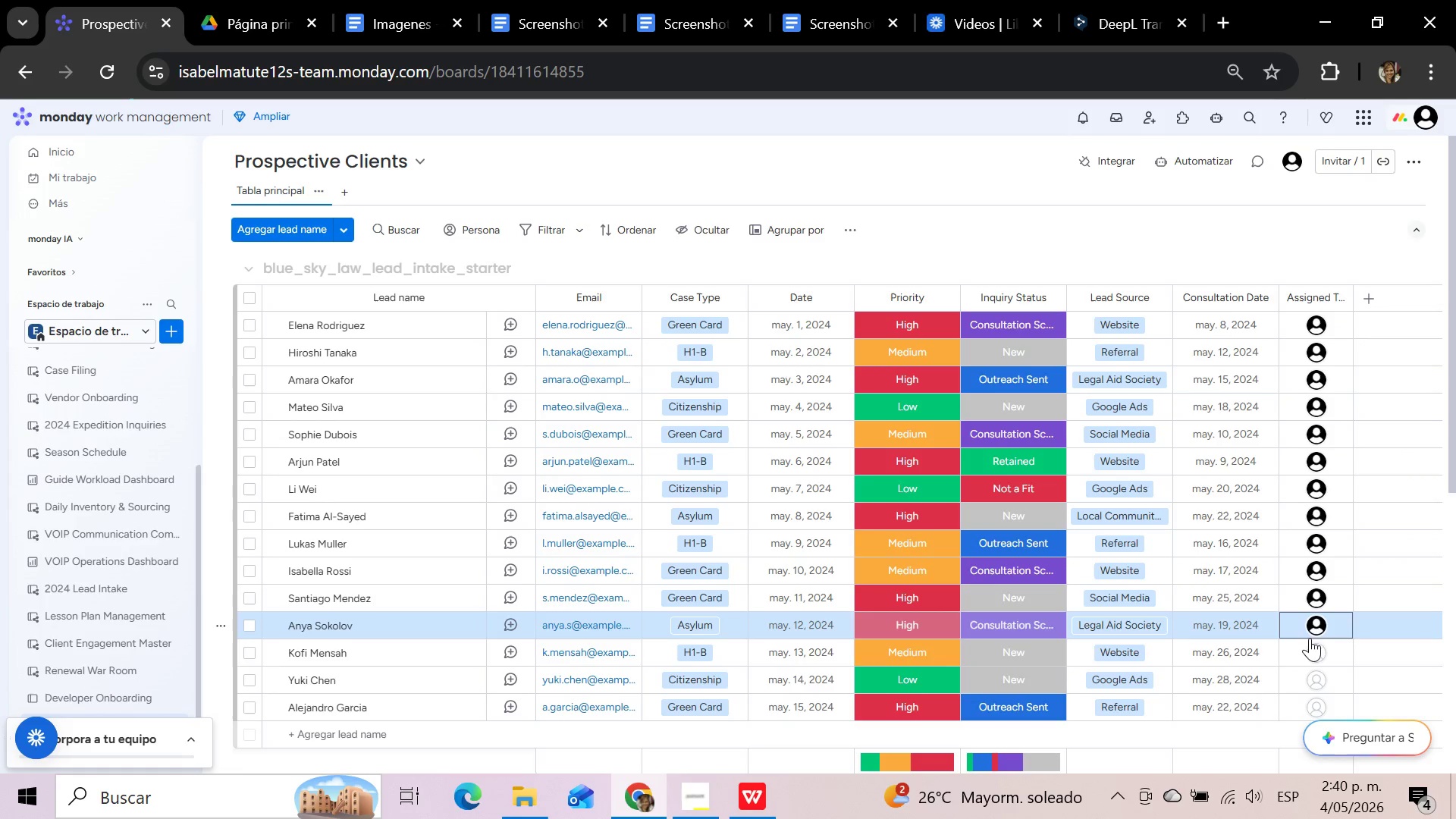 
left_click([1307, 649])
 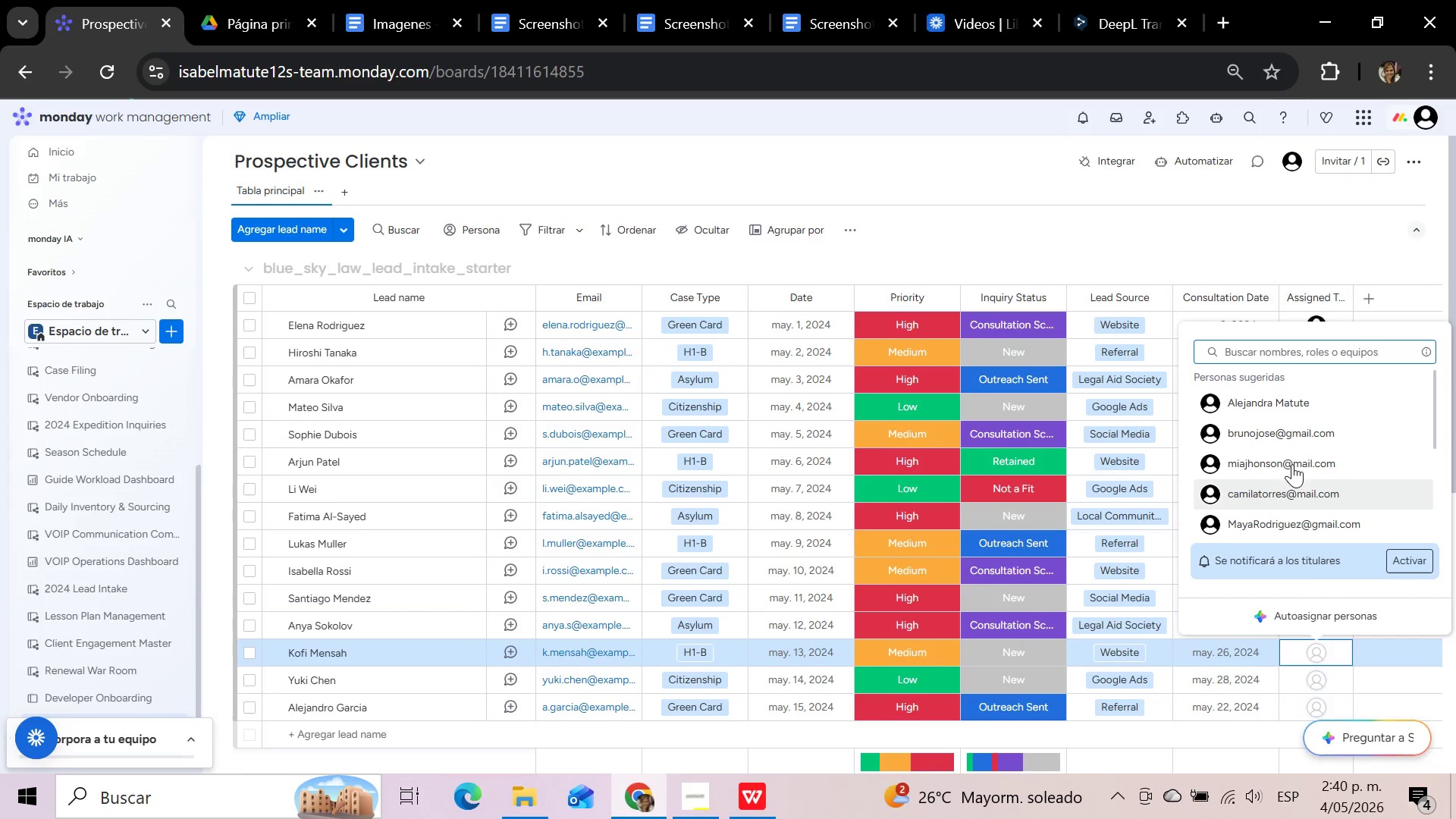 
left_click([1286, 433])
 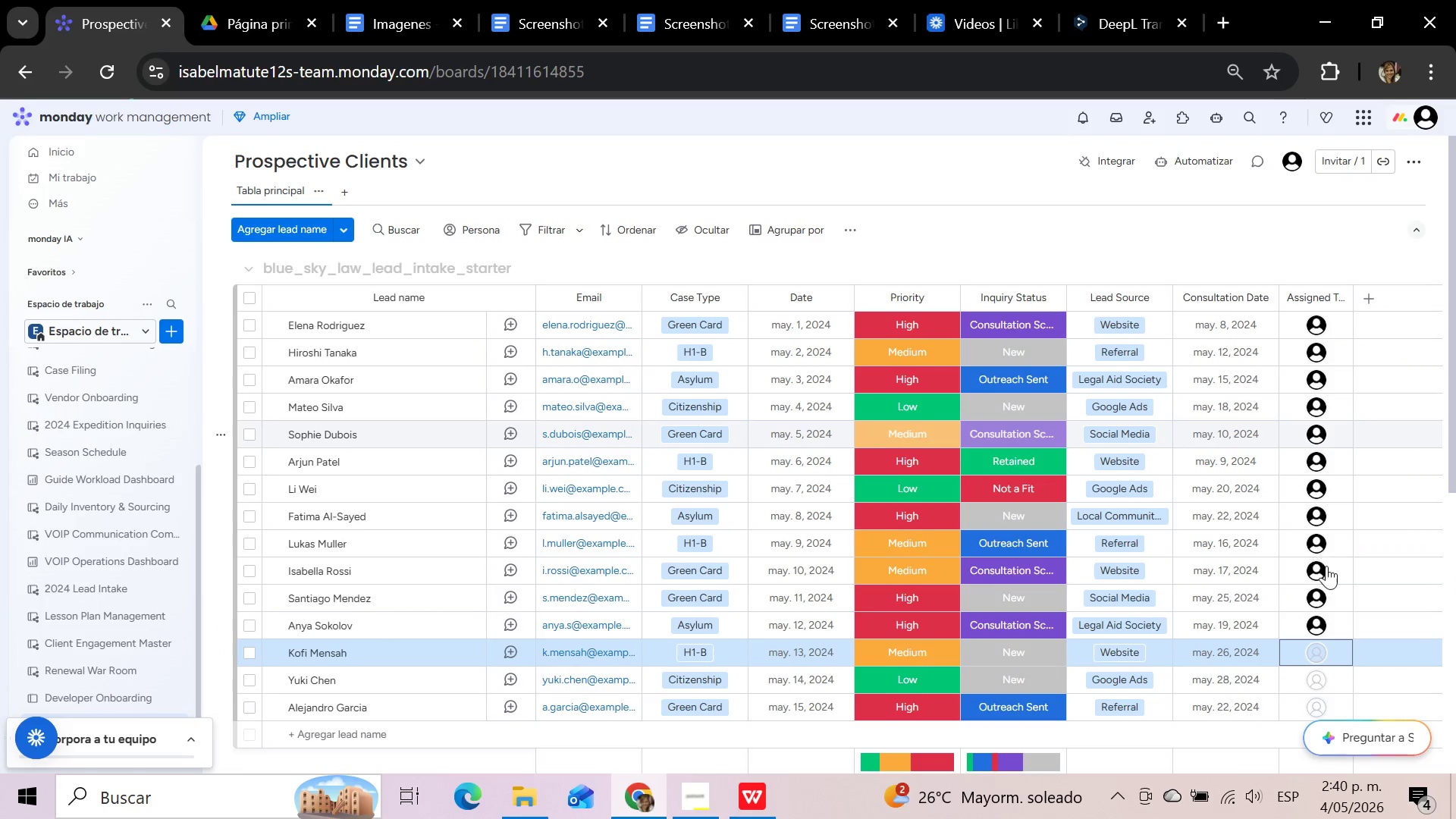 
scroll: coordinate [1326, 567], scroll_direction: down, amount: 2.0
 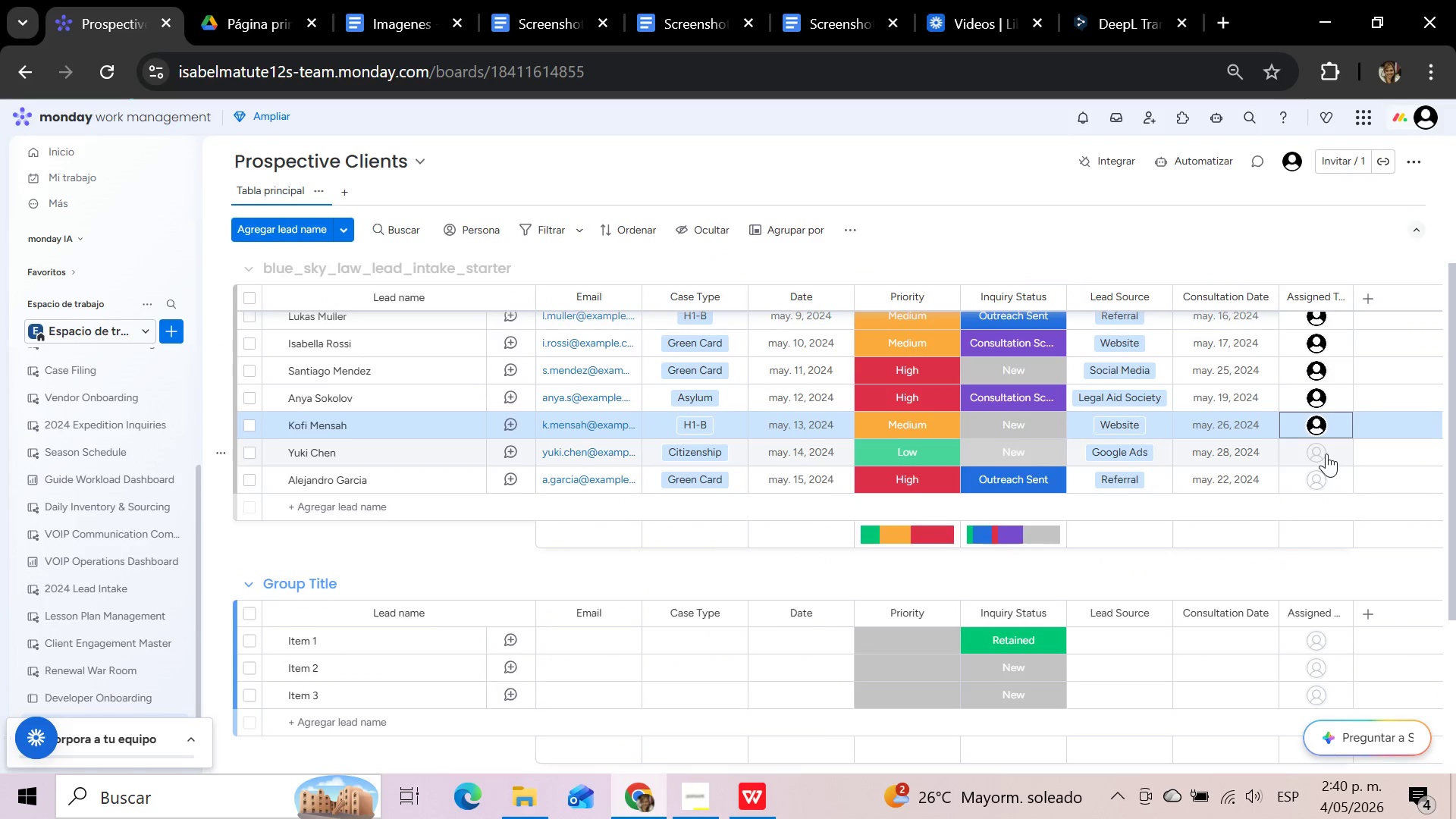 
left_click([1326, 453])
 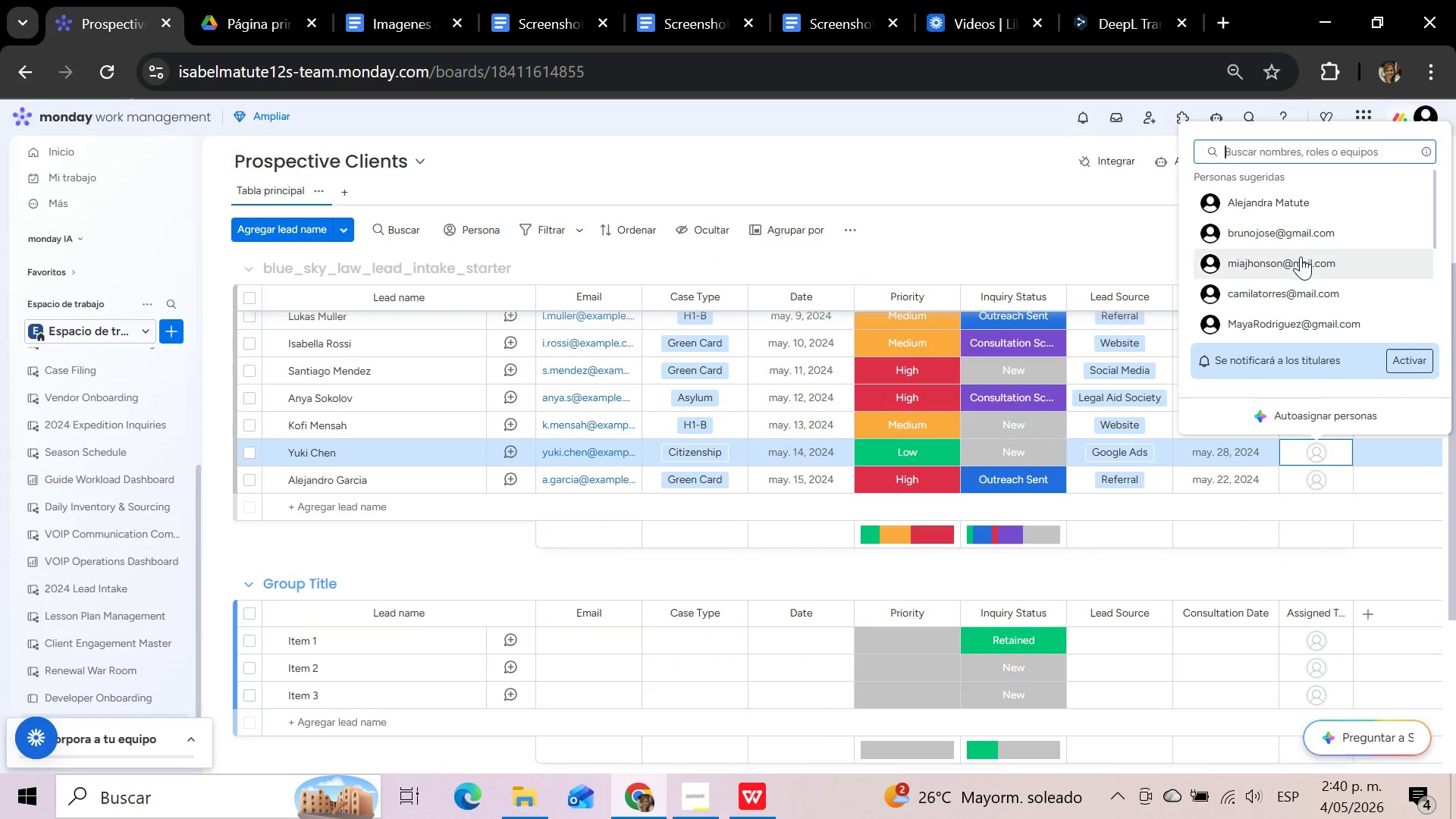 
left_click([1290, 210])
 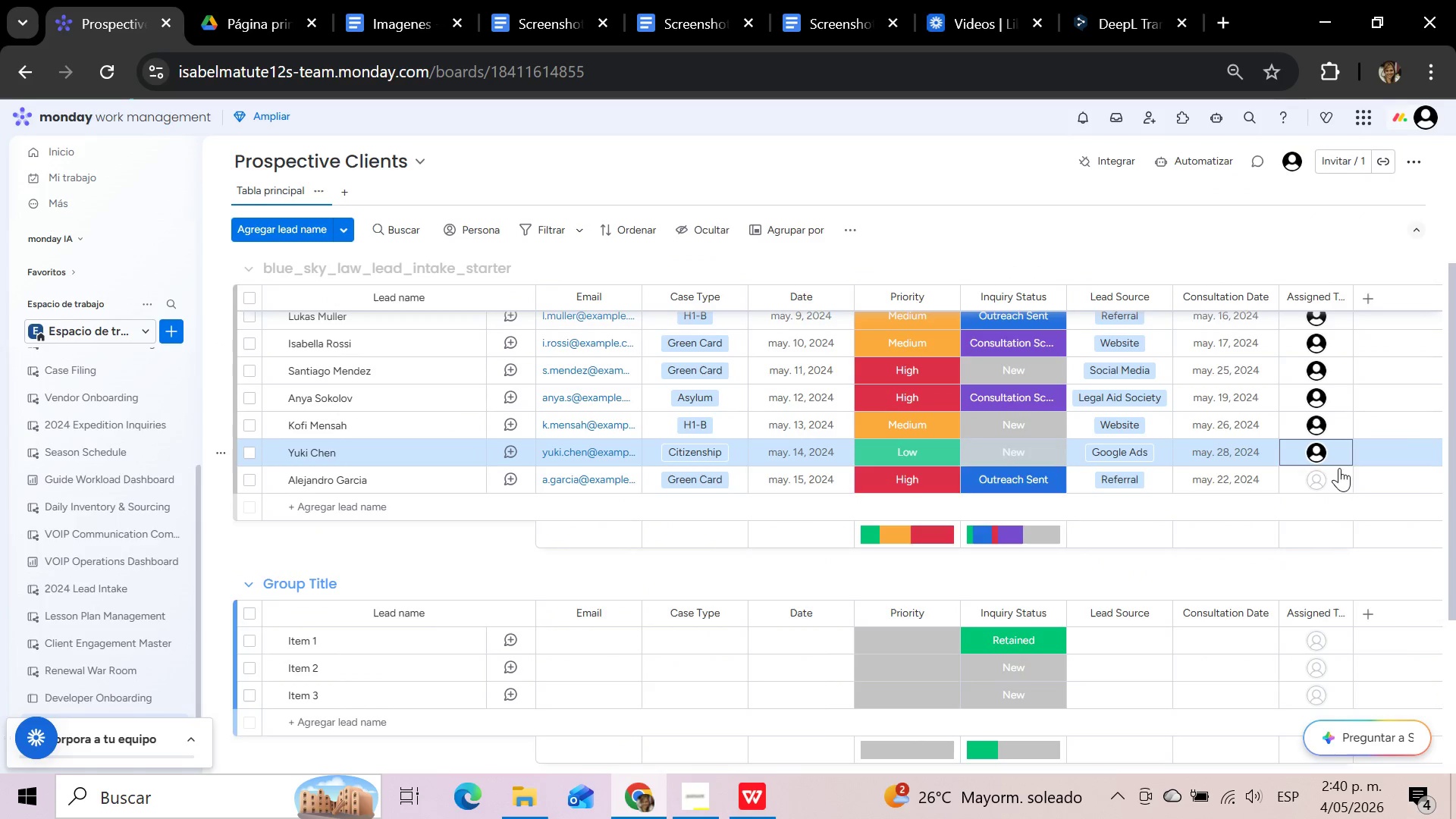 
left_click([1333, 476])
 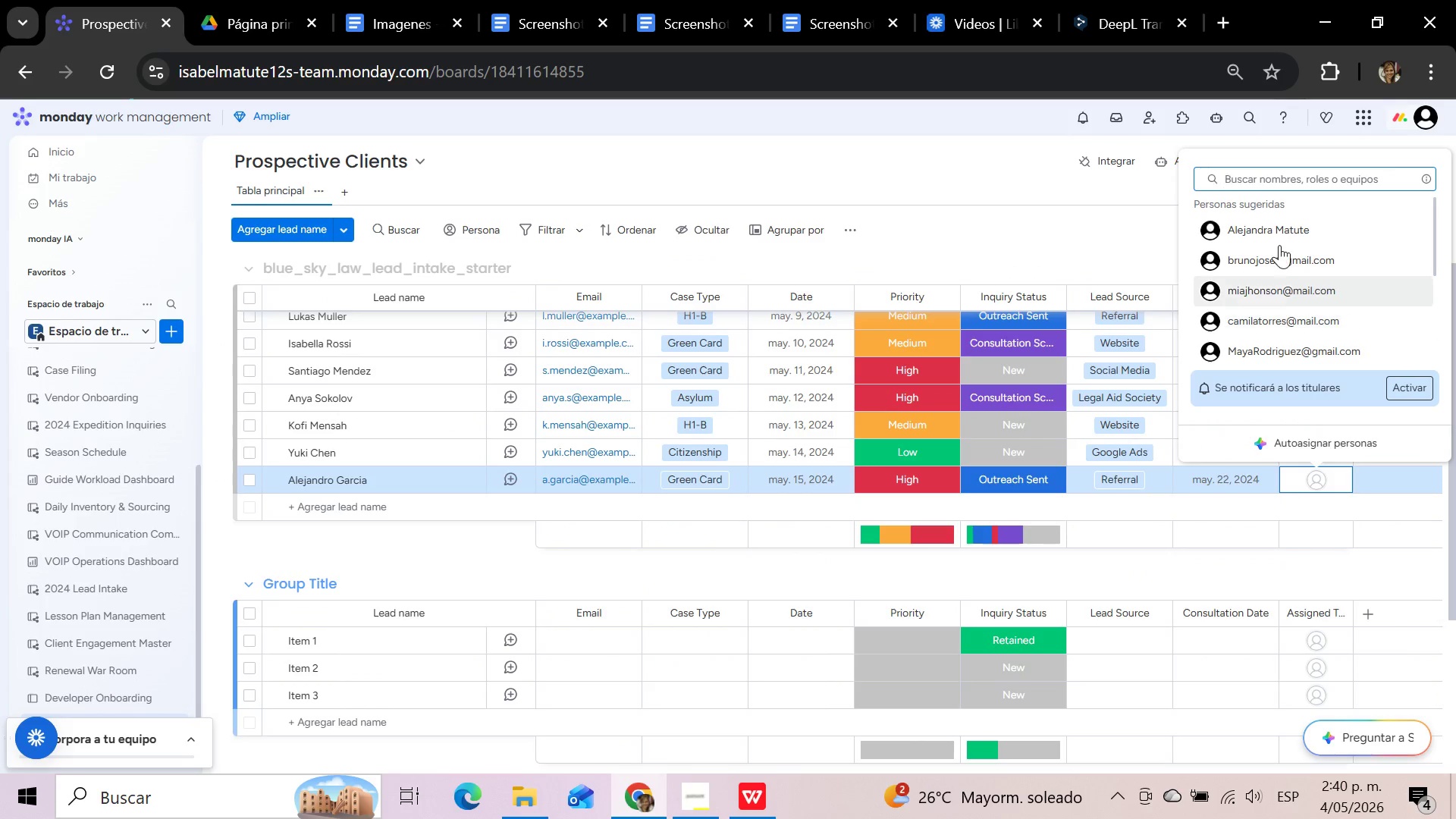 
left_click([1279, 234])
 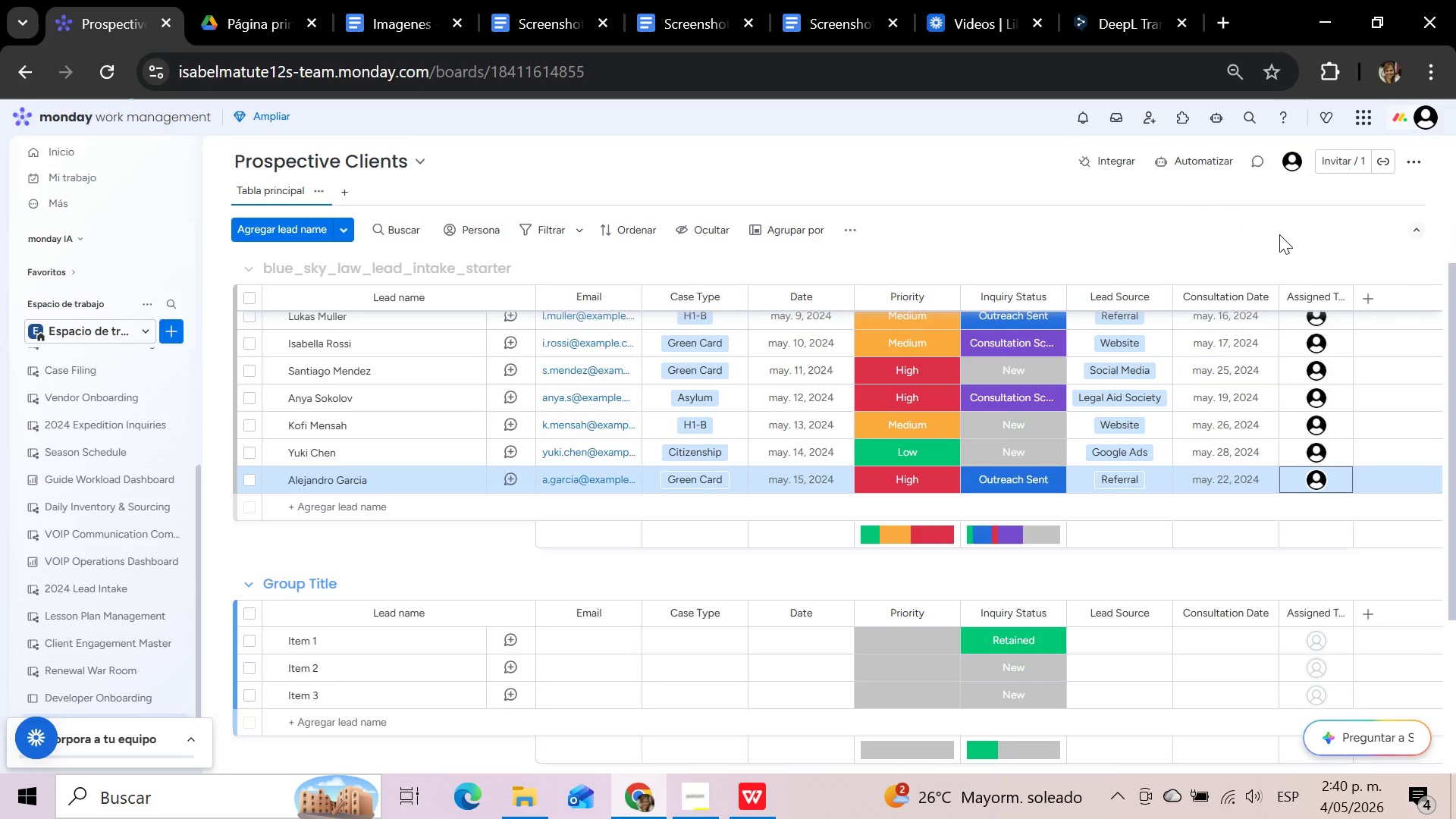 
scroll: coordinate [1303, 398], scroll_direction: up, amount: 9.0
 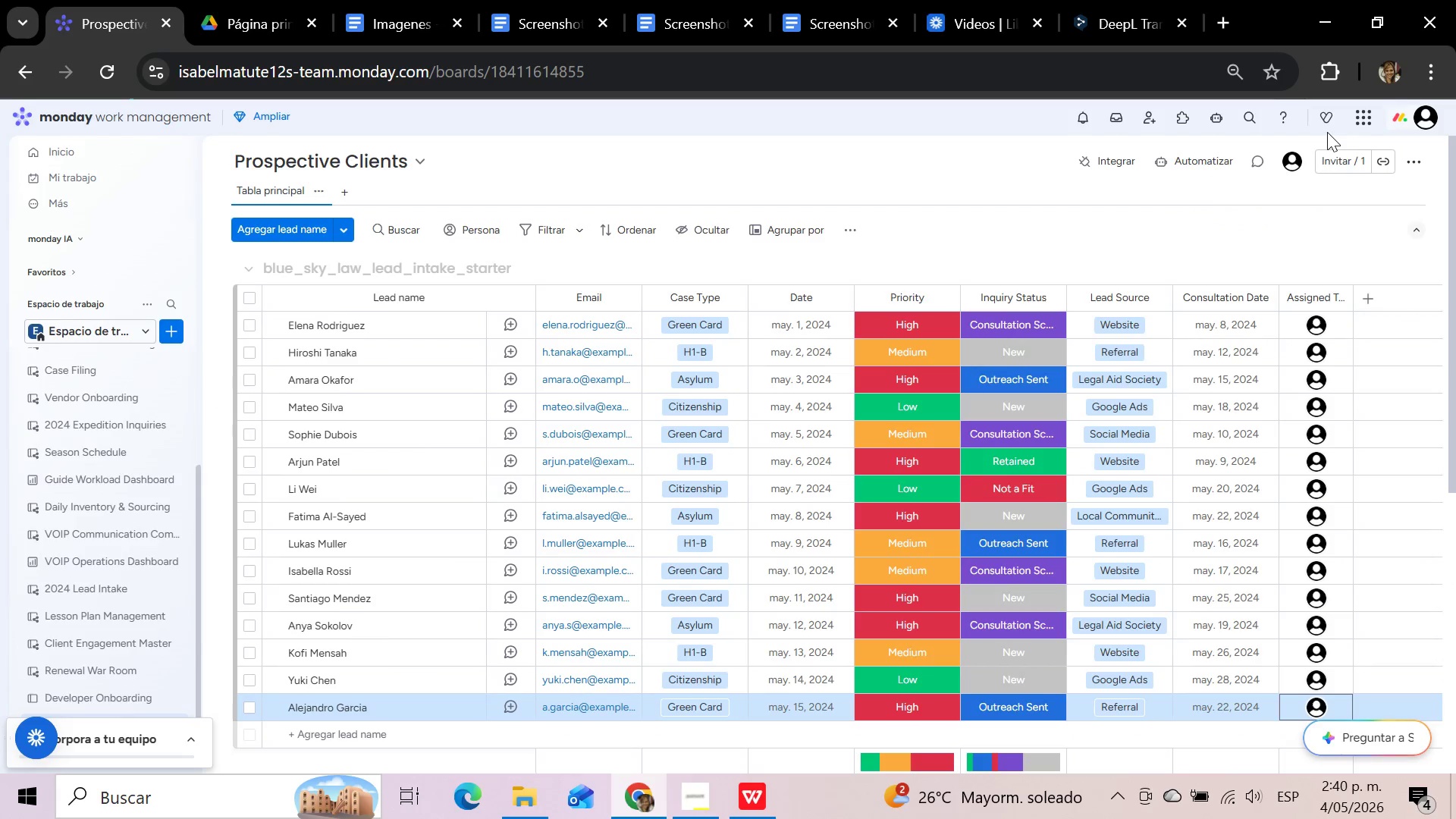 
wait(13.33)
 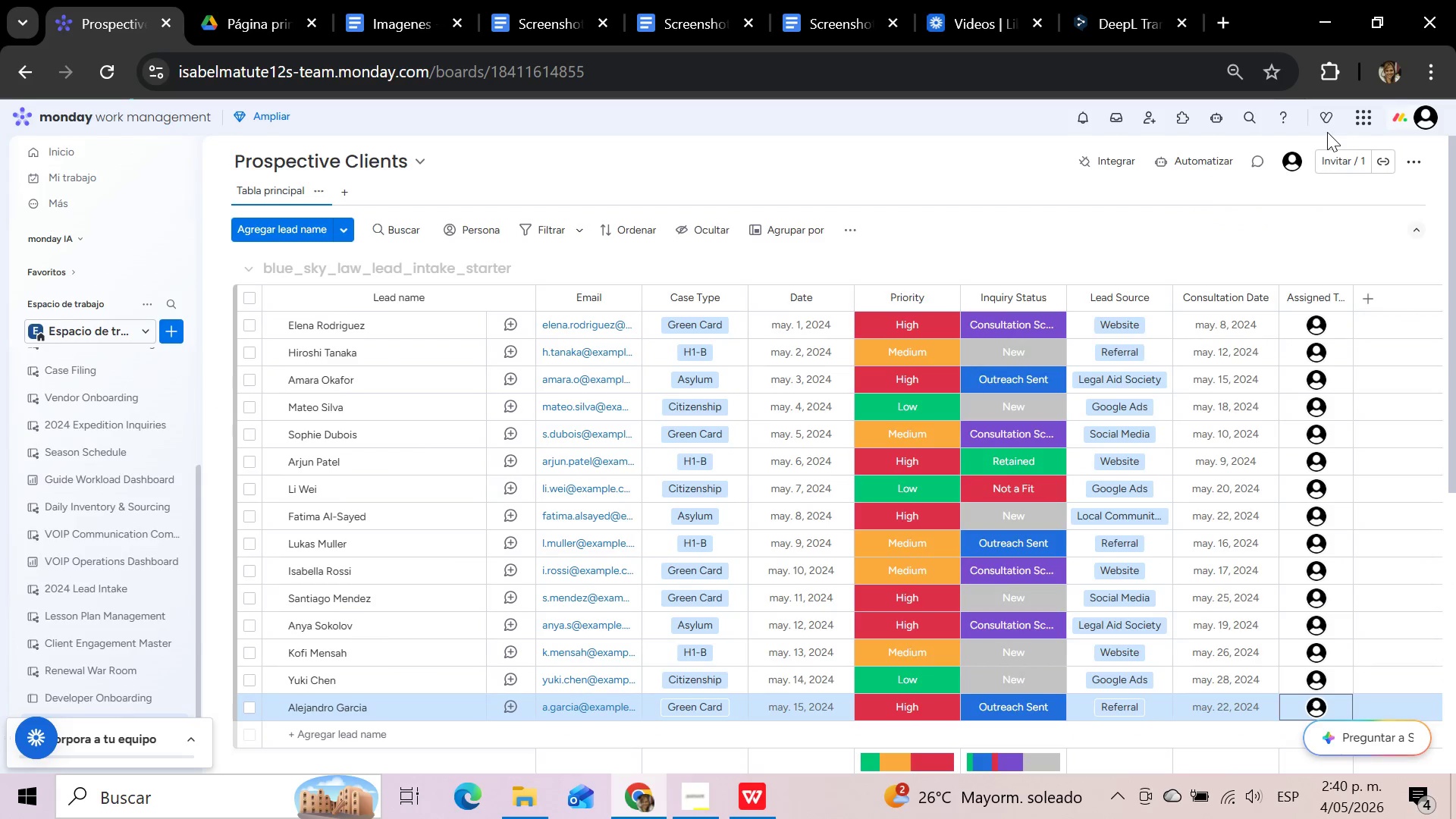 
mouse_move([1311, 132])
 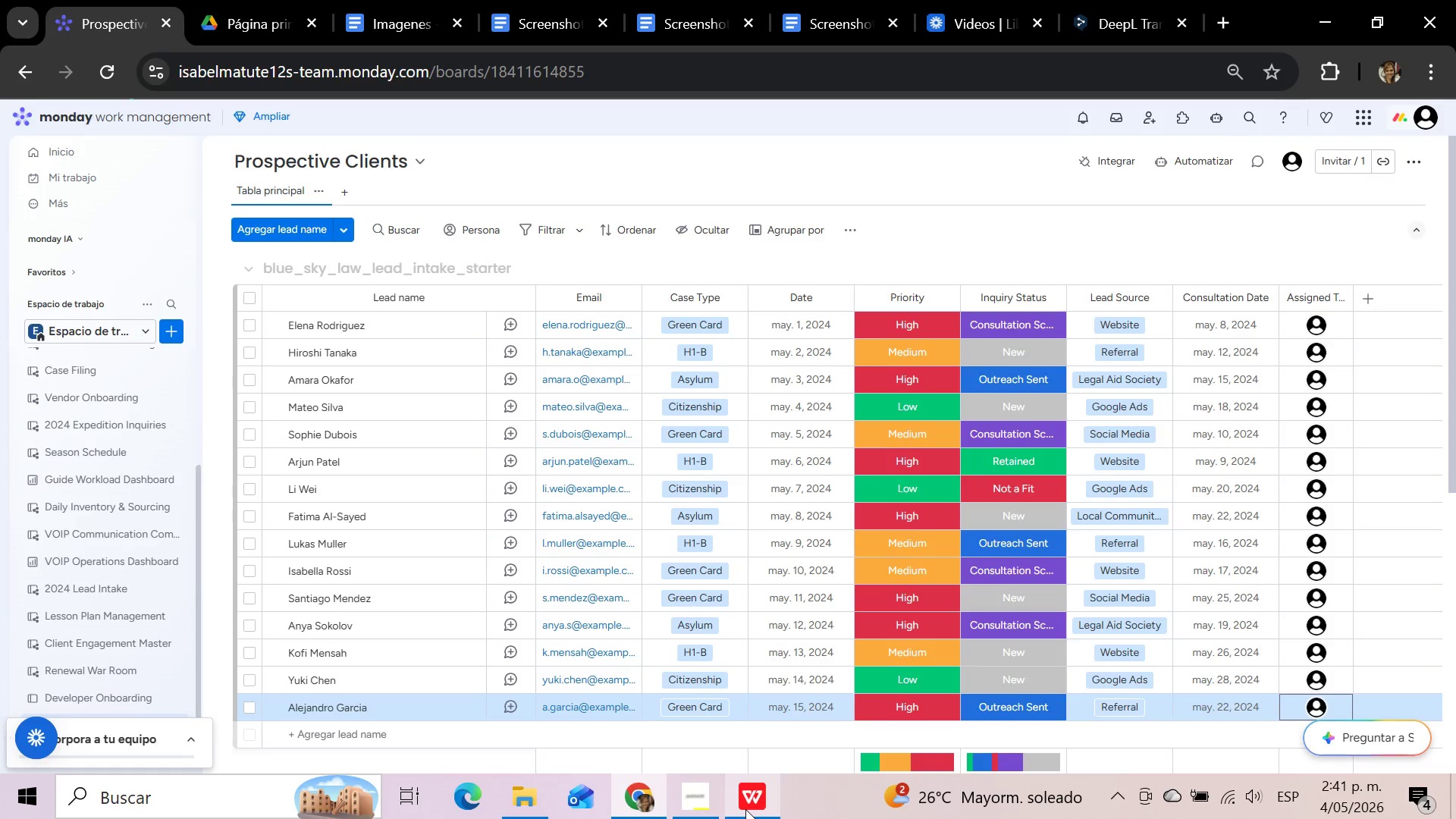 
left_click([695, 805])